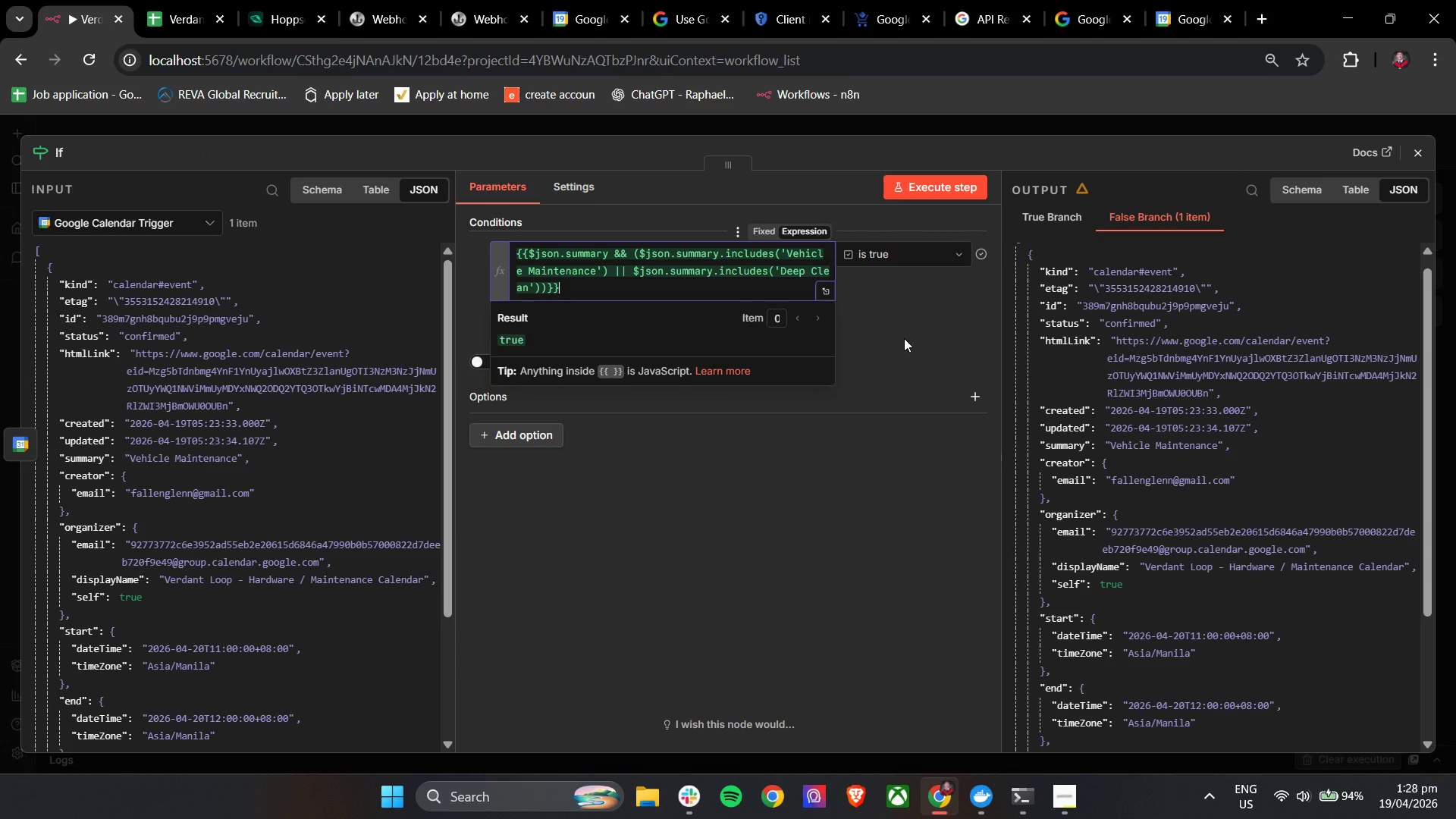 
left_click([906, 316])
 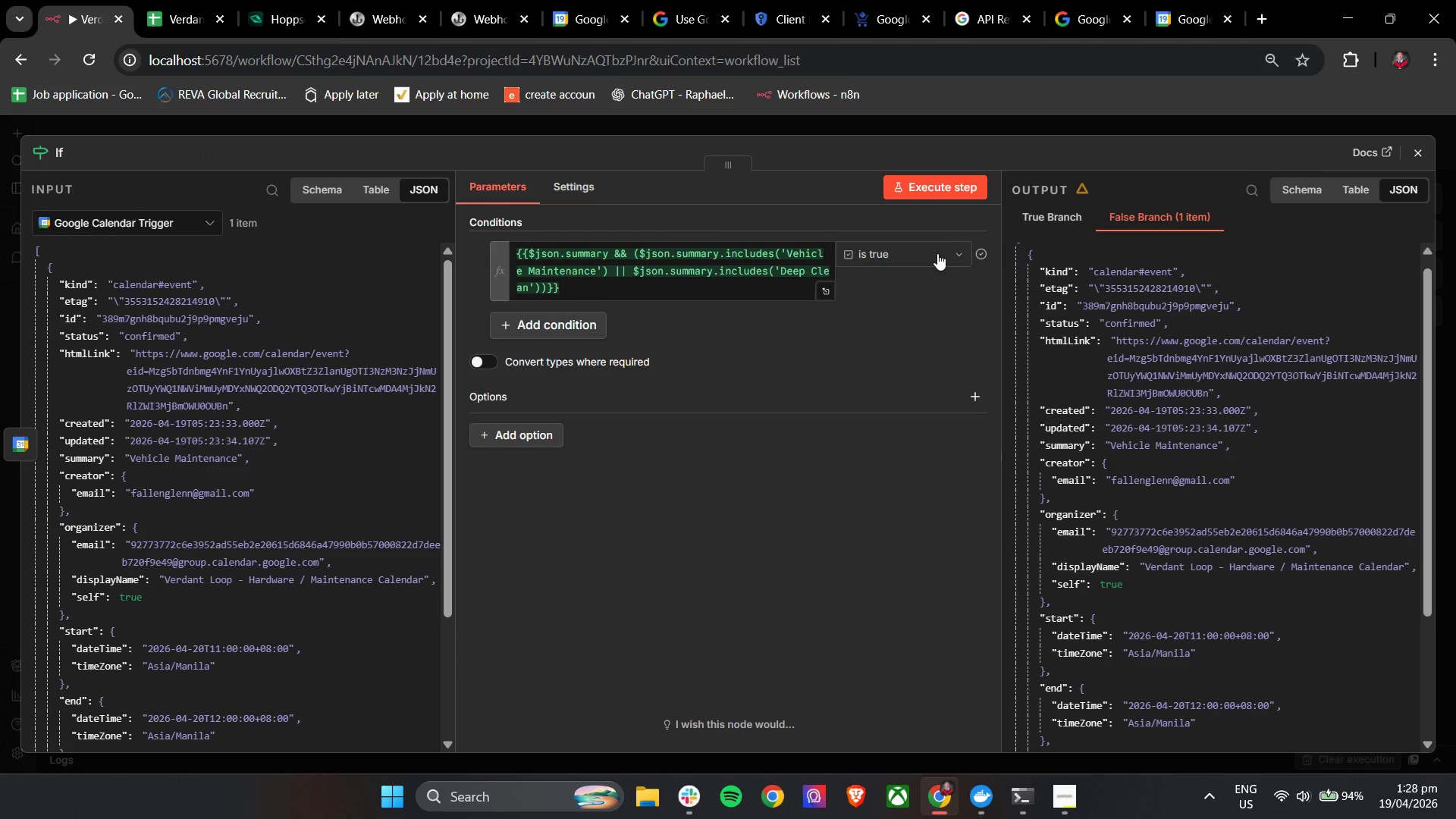 
left_click([942, 193])
 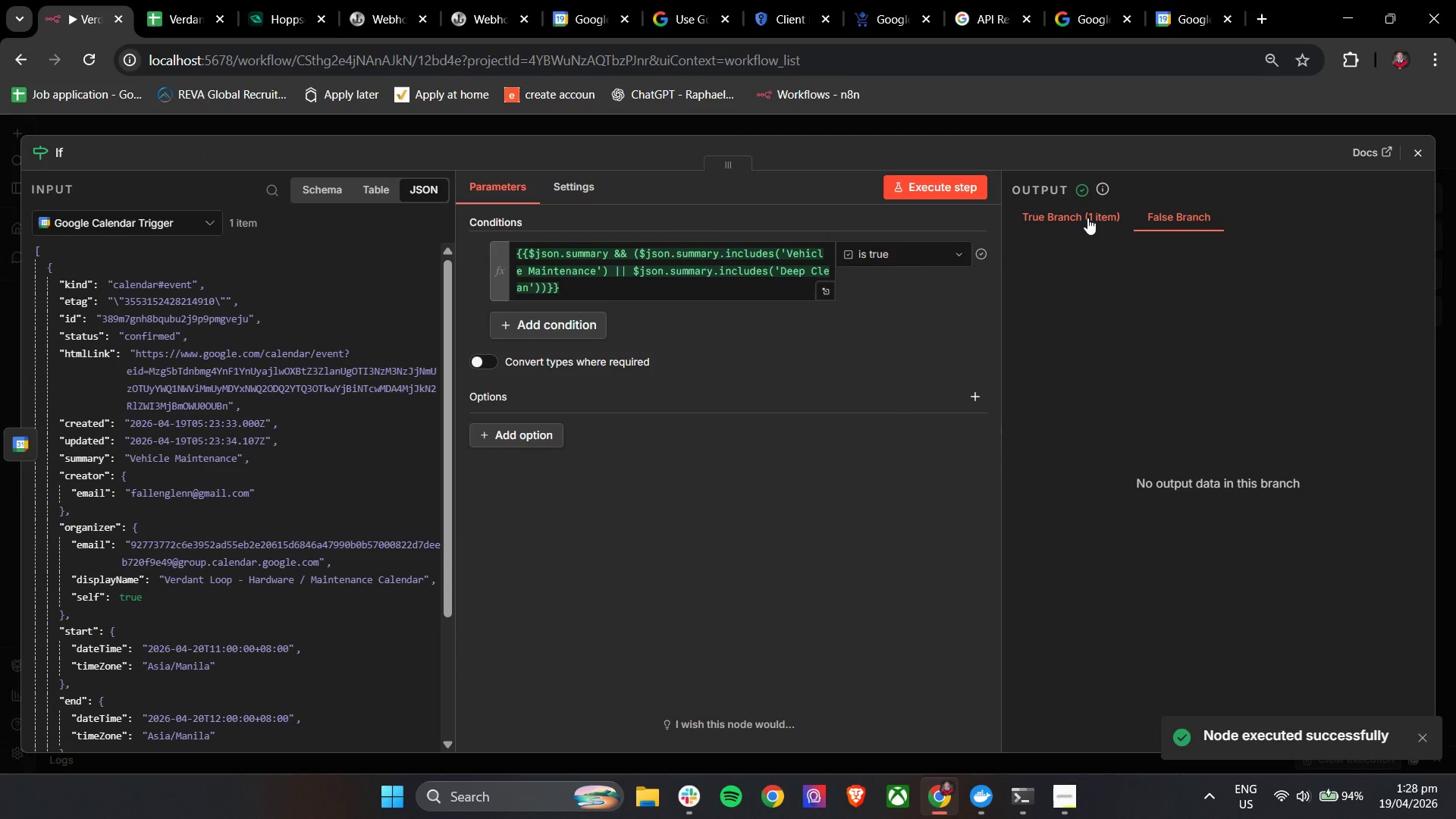 
left_click([1086, 213])
 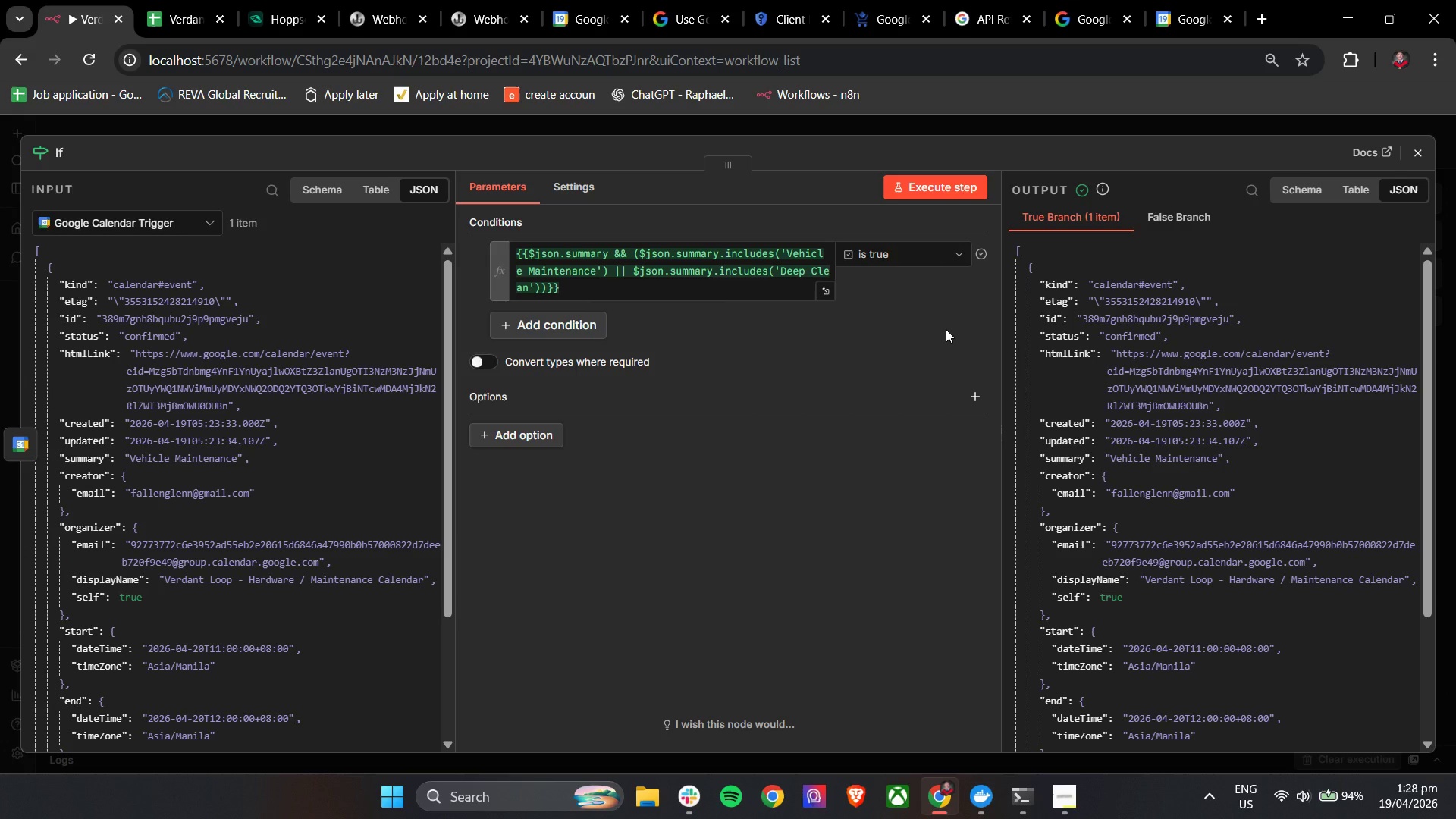 
wait(22.38)
 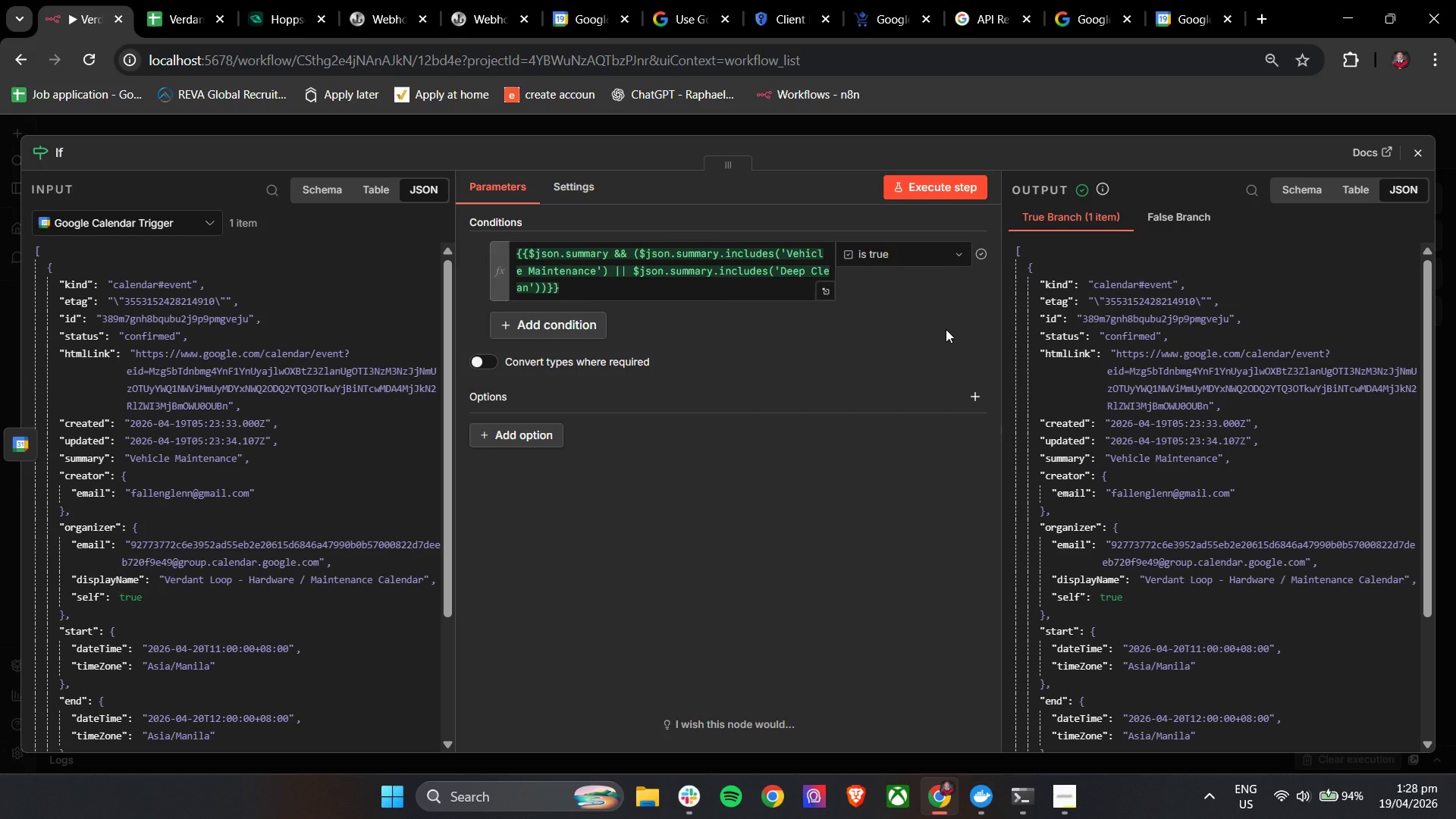 
left_click([1413, 148])
 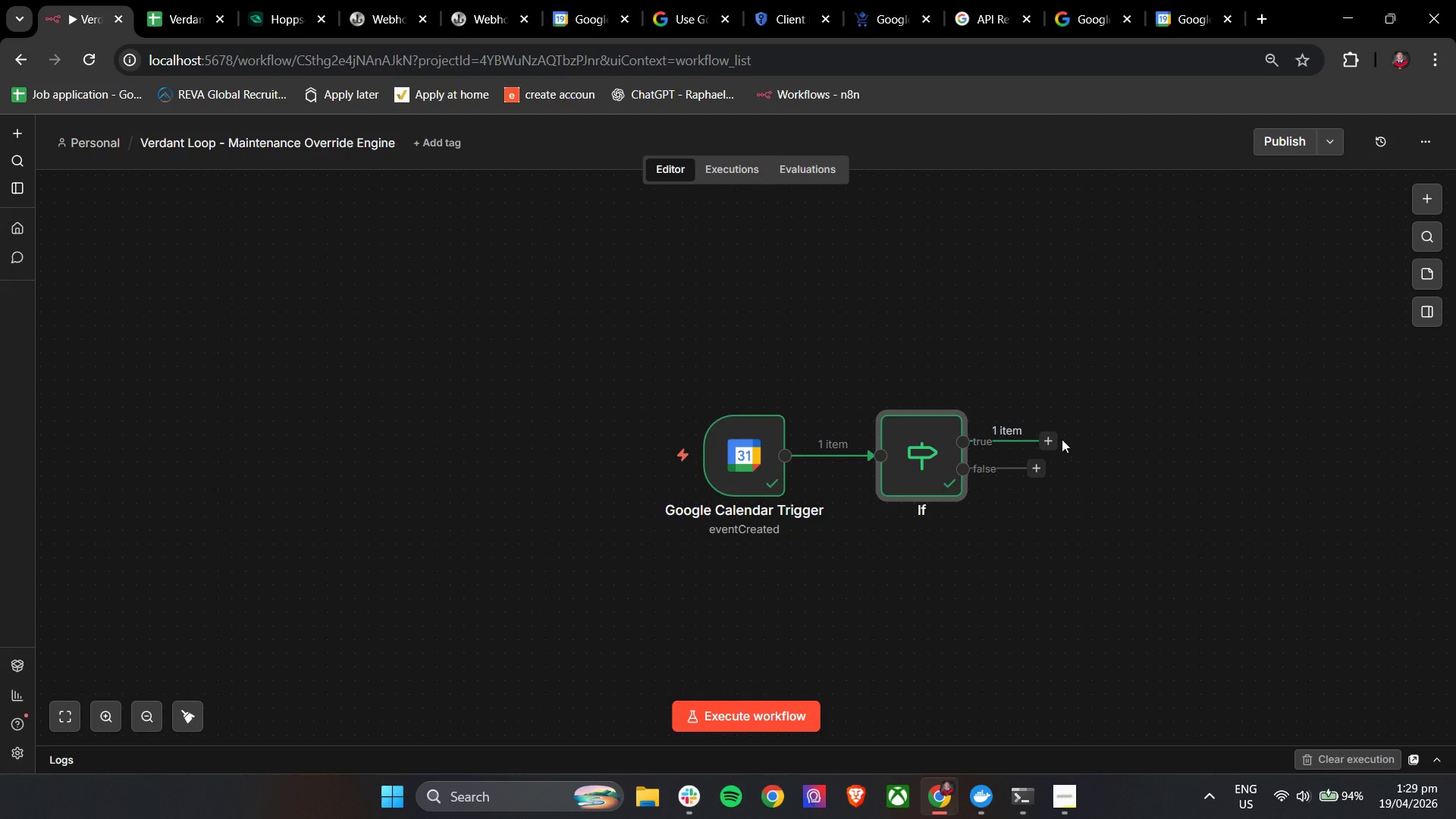 
left_click([1050, 440])
 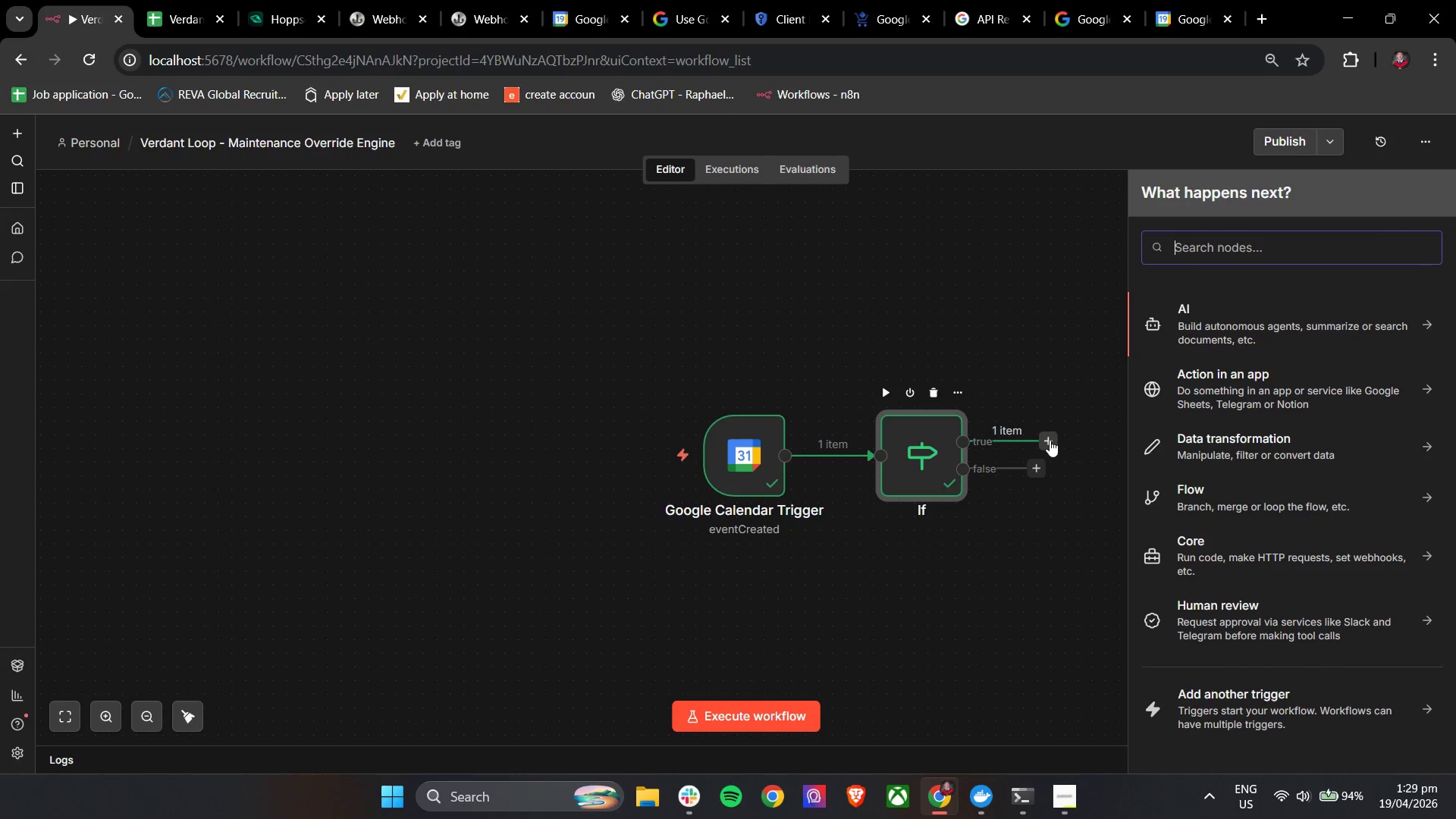 
type(se)
 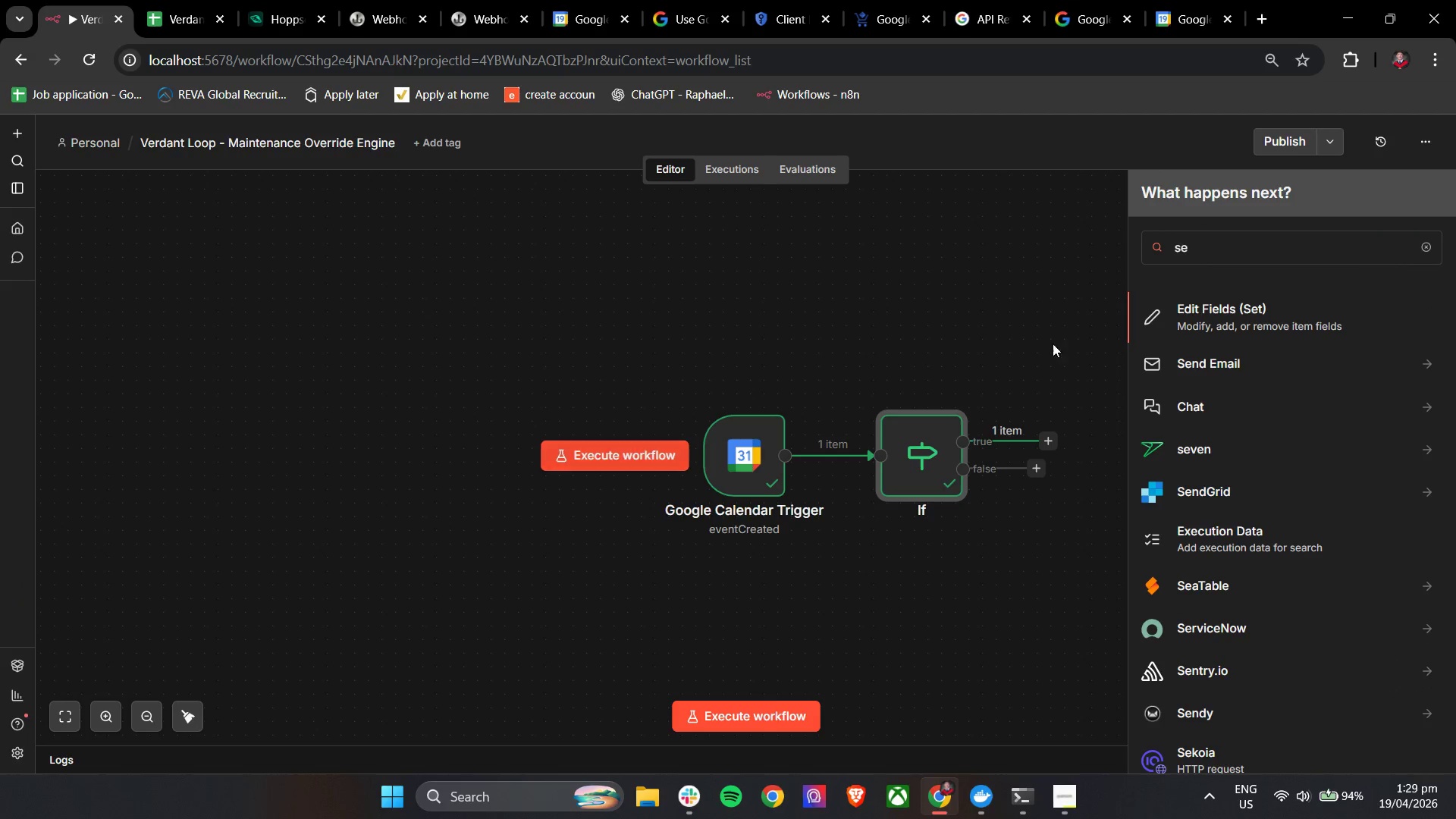 
left_click([1223, 306])
 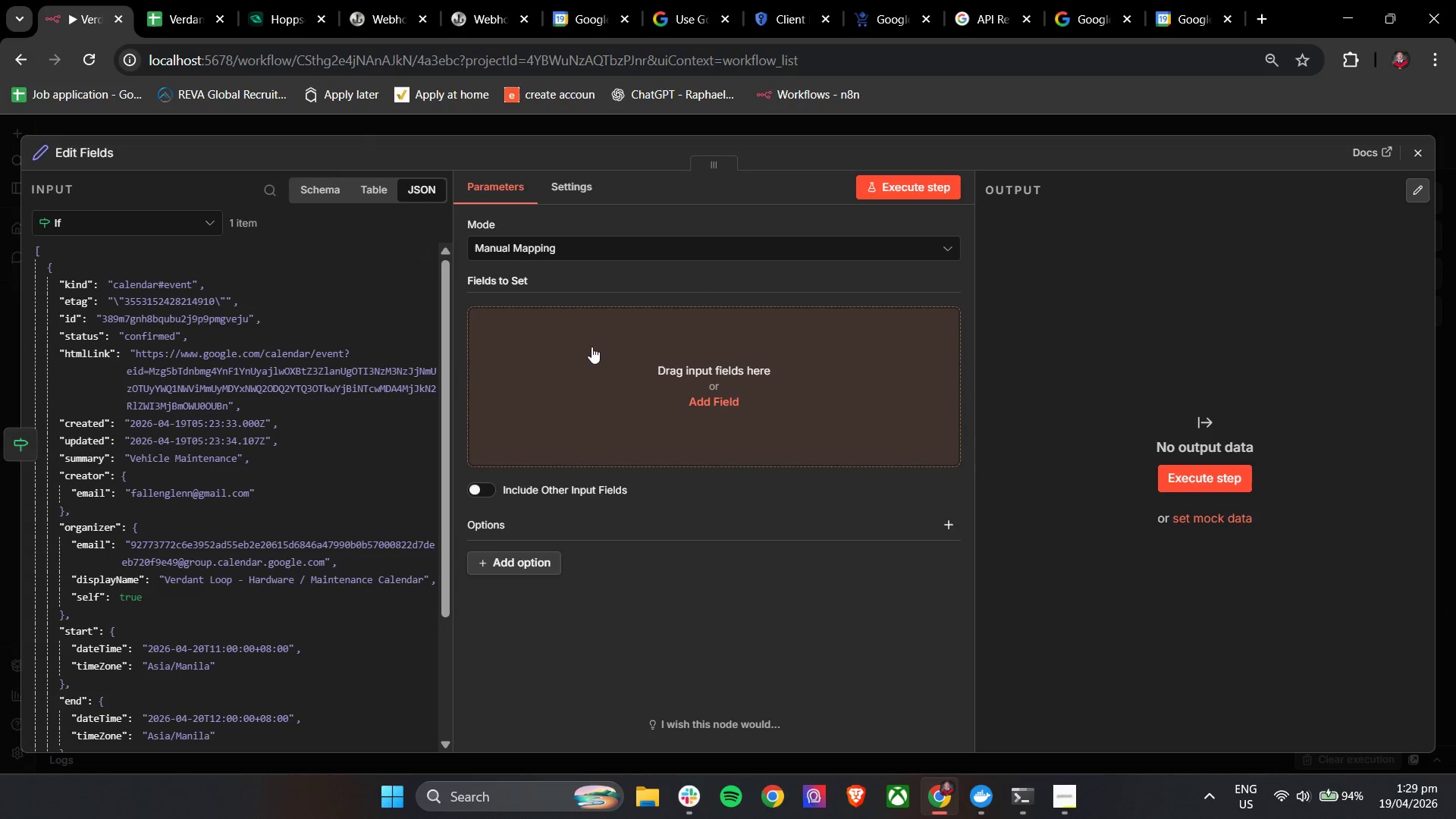 
left_click([573, 250])
 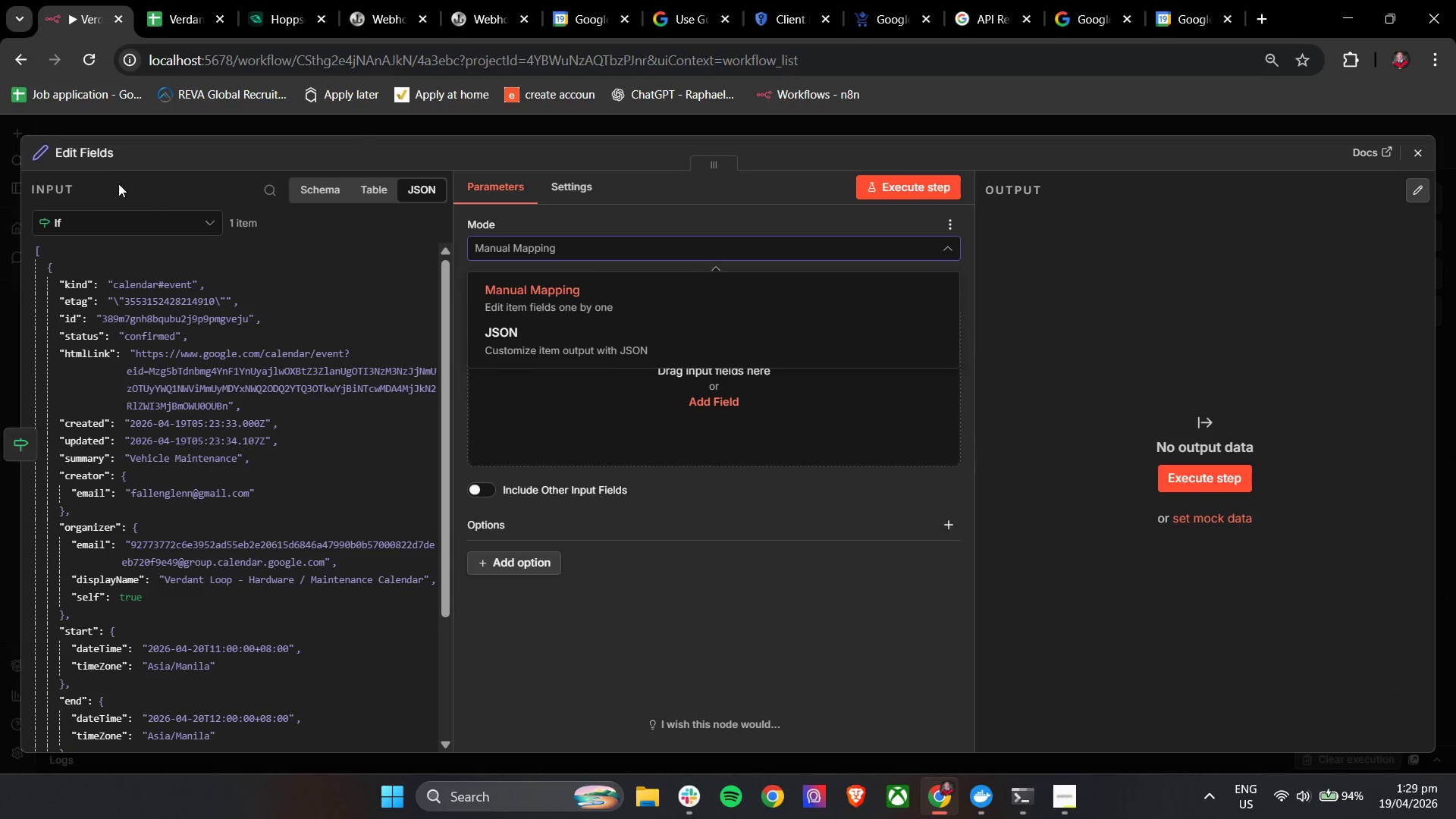 
left_click([96, 156])
 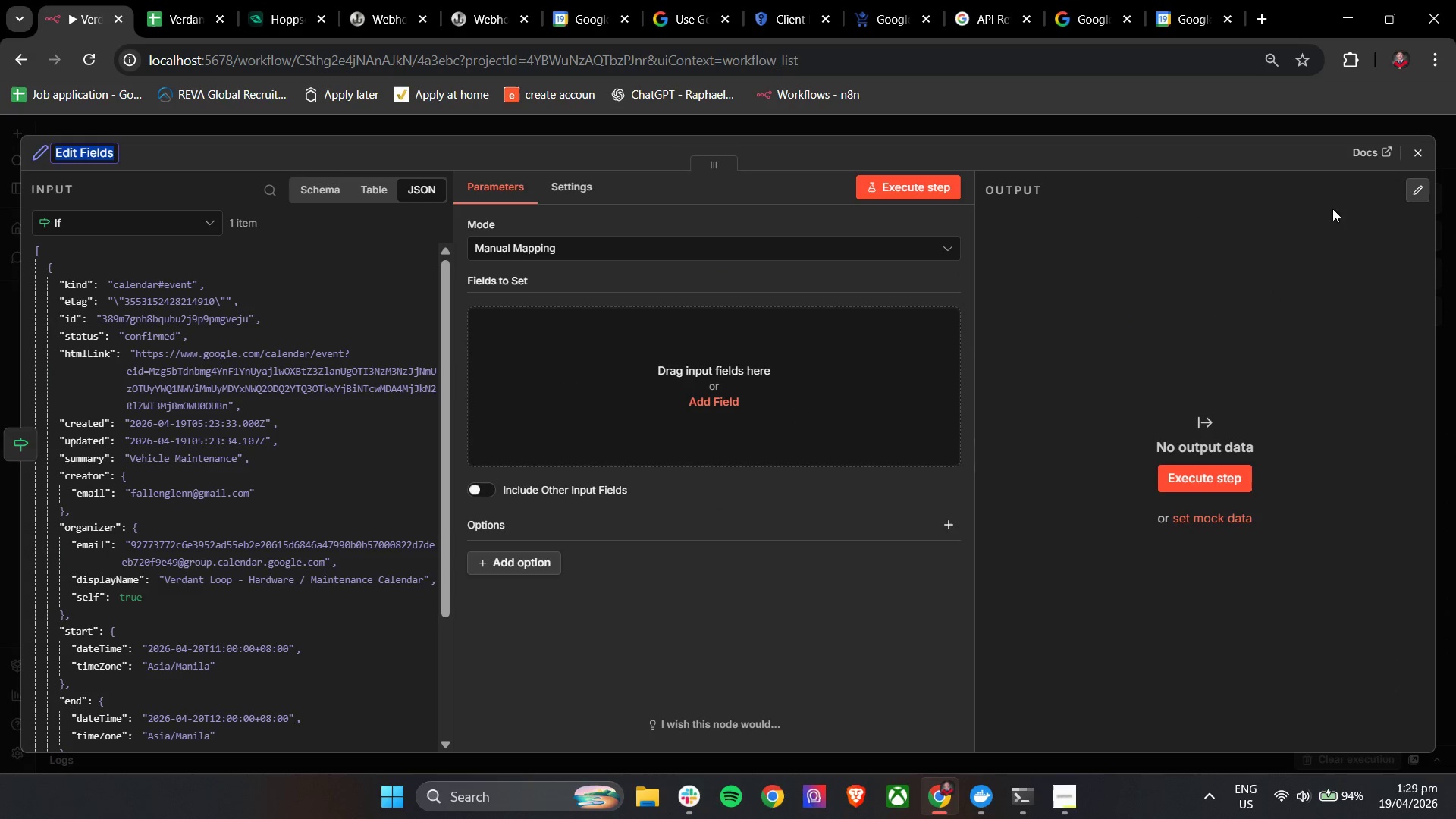 
left_click([1416, 149])
 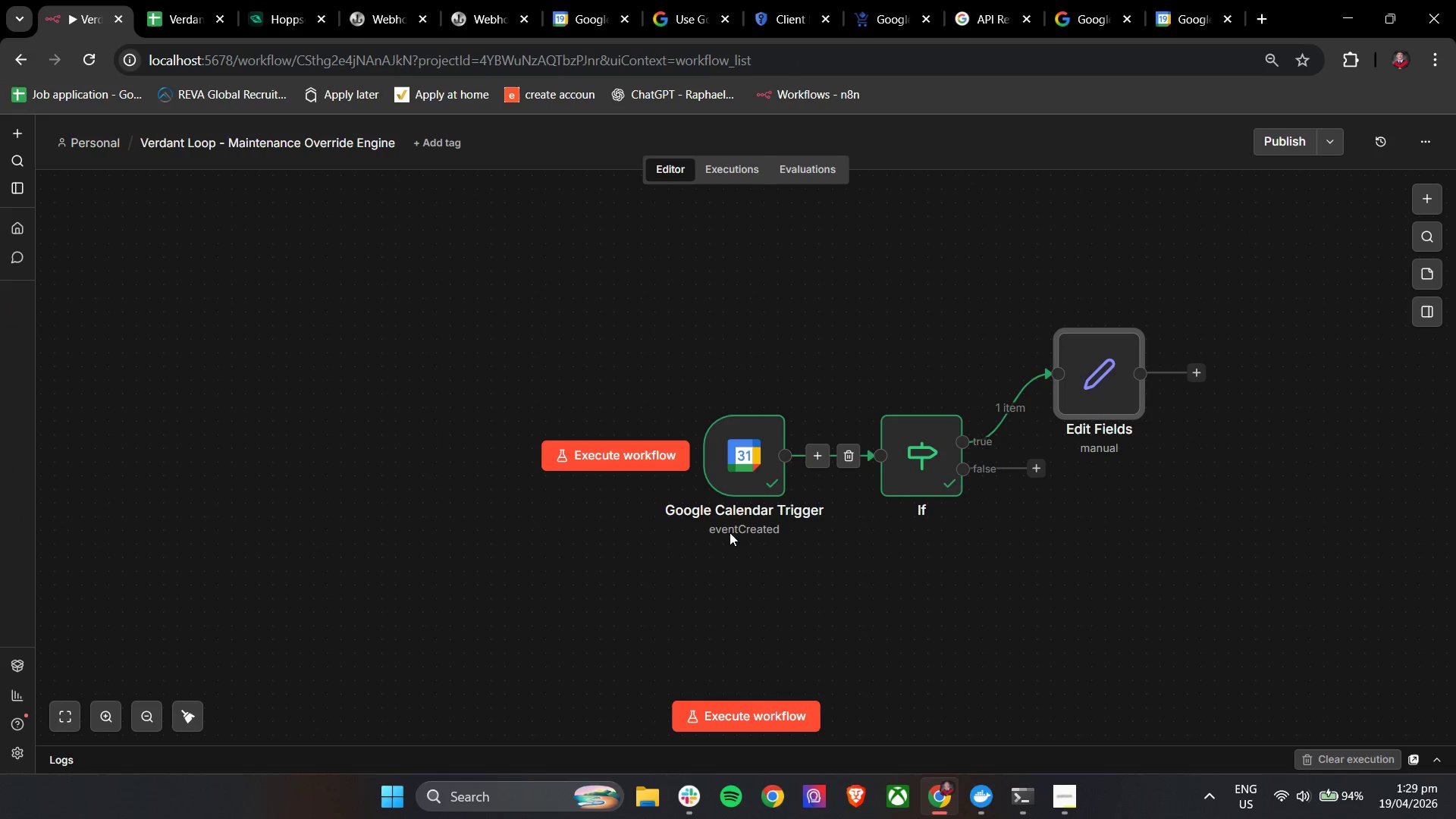 
left_click([744, 463])
 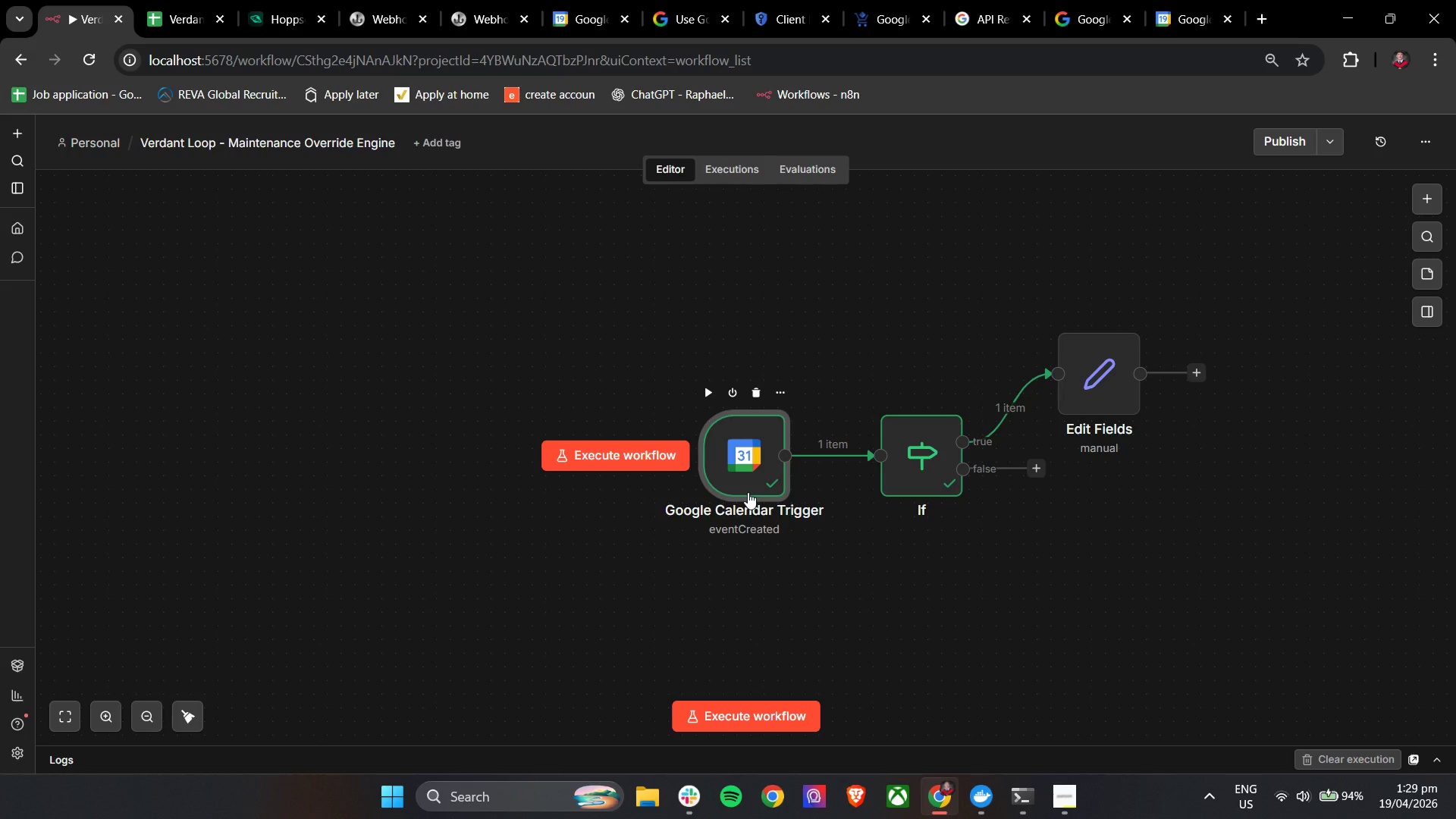 
wait(16.33)
 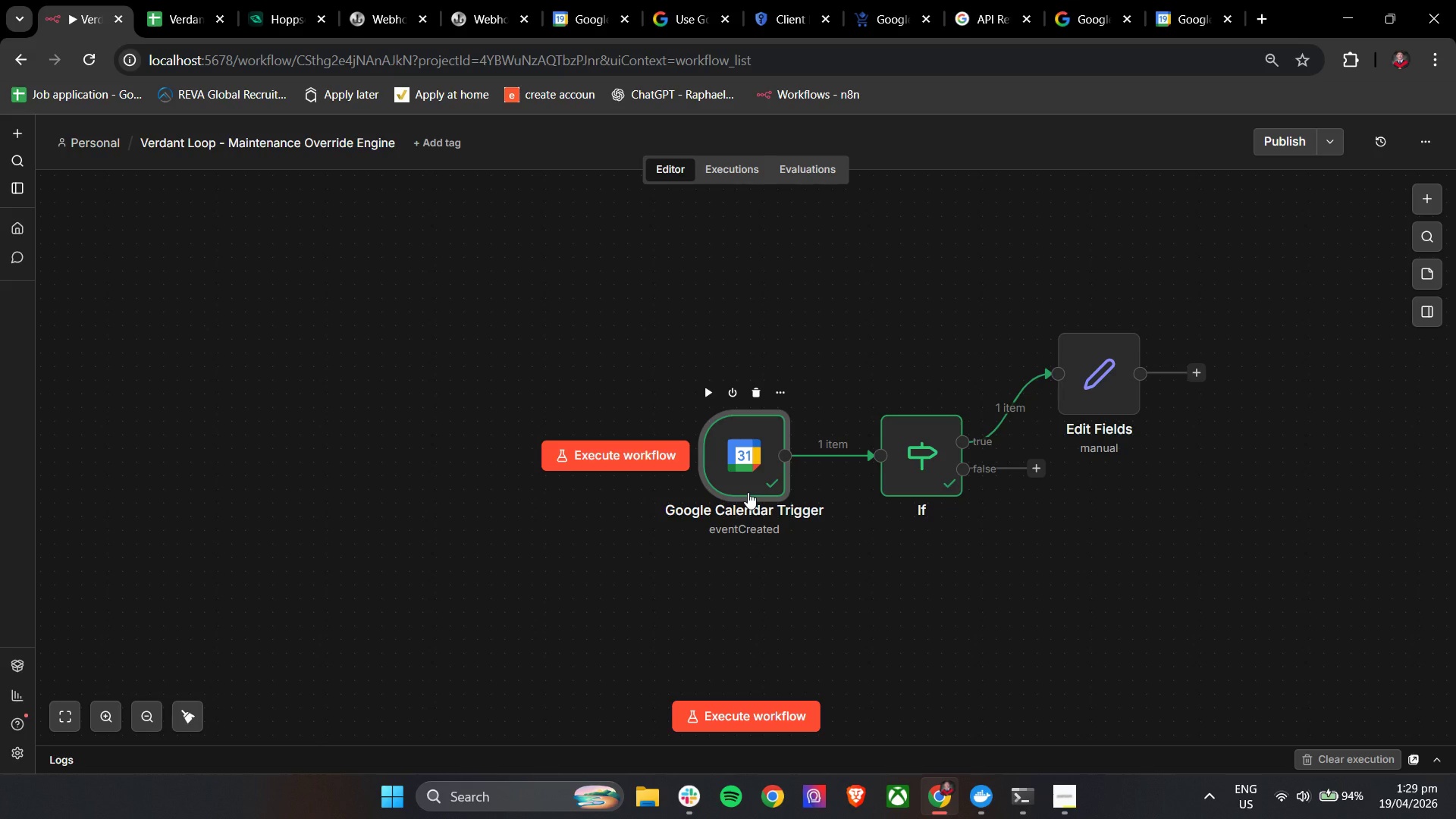 
left_click([1087, 369])
 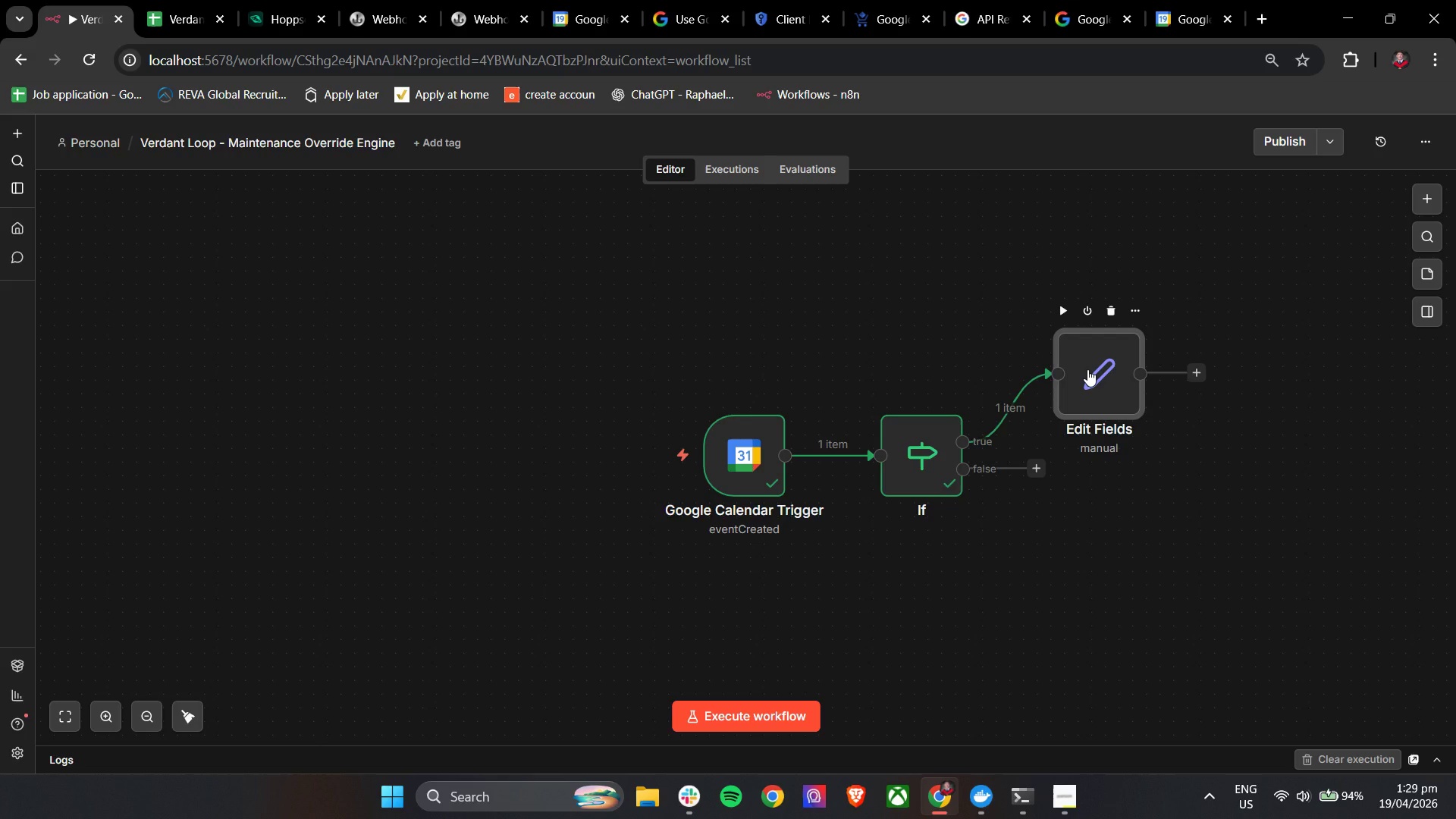 
left_click([1087, 369])
 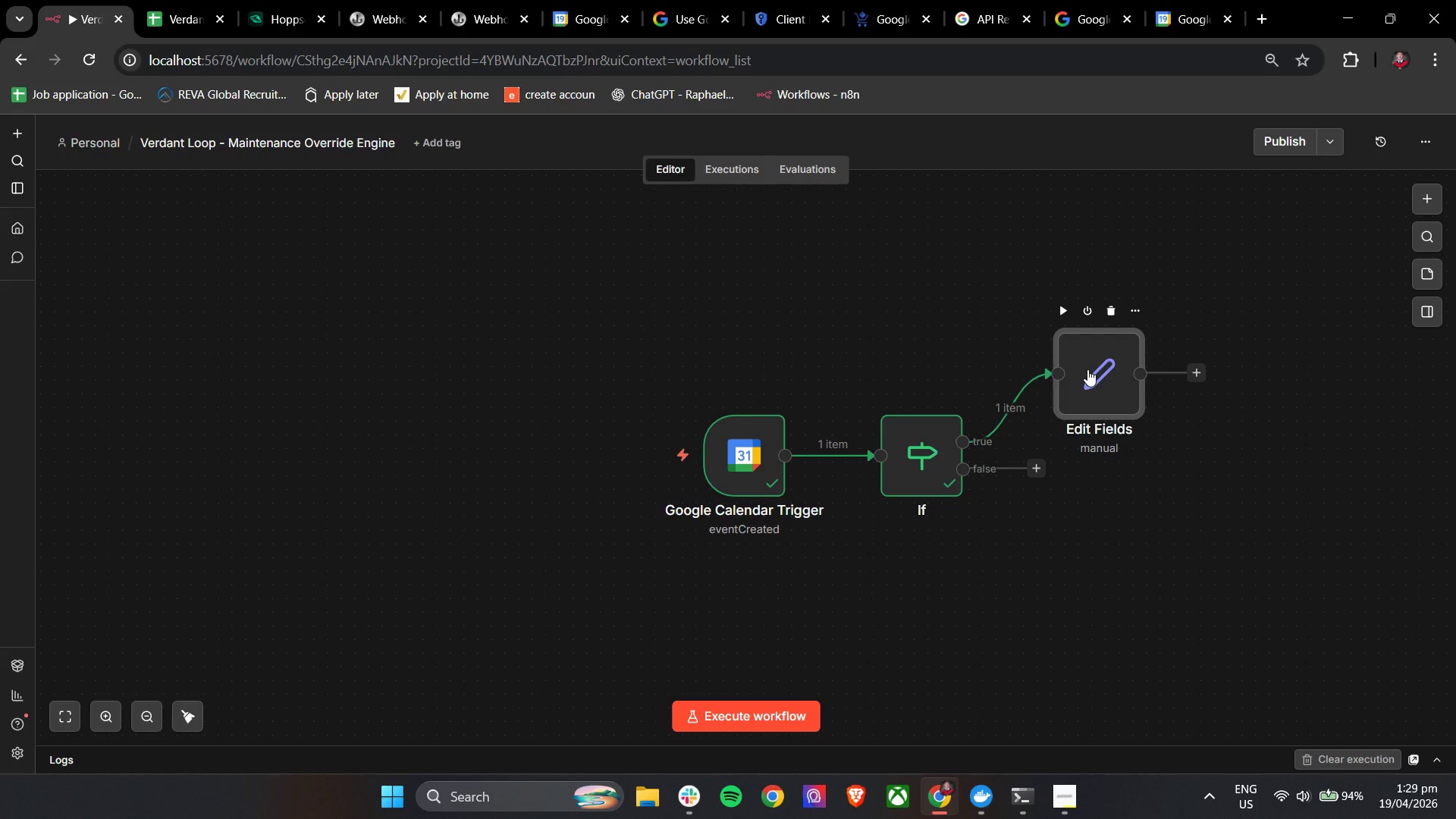 
double_click([1087, 369])
 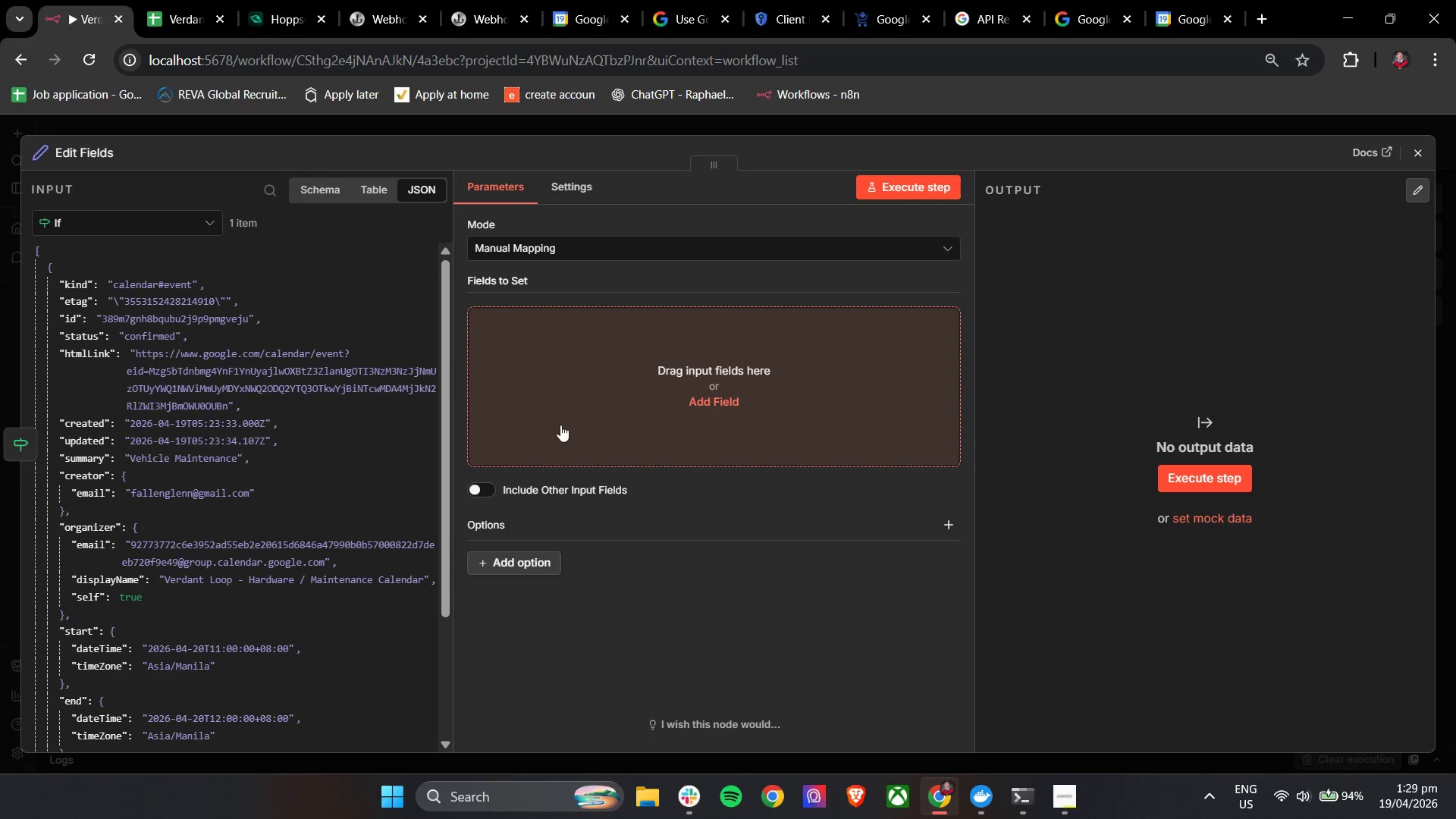 
left_click([592, 394])
 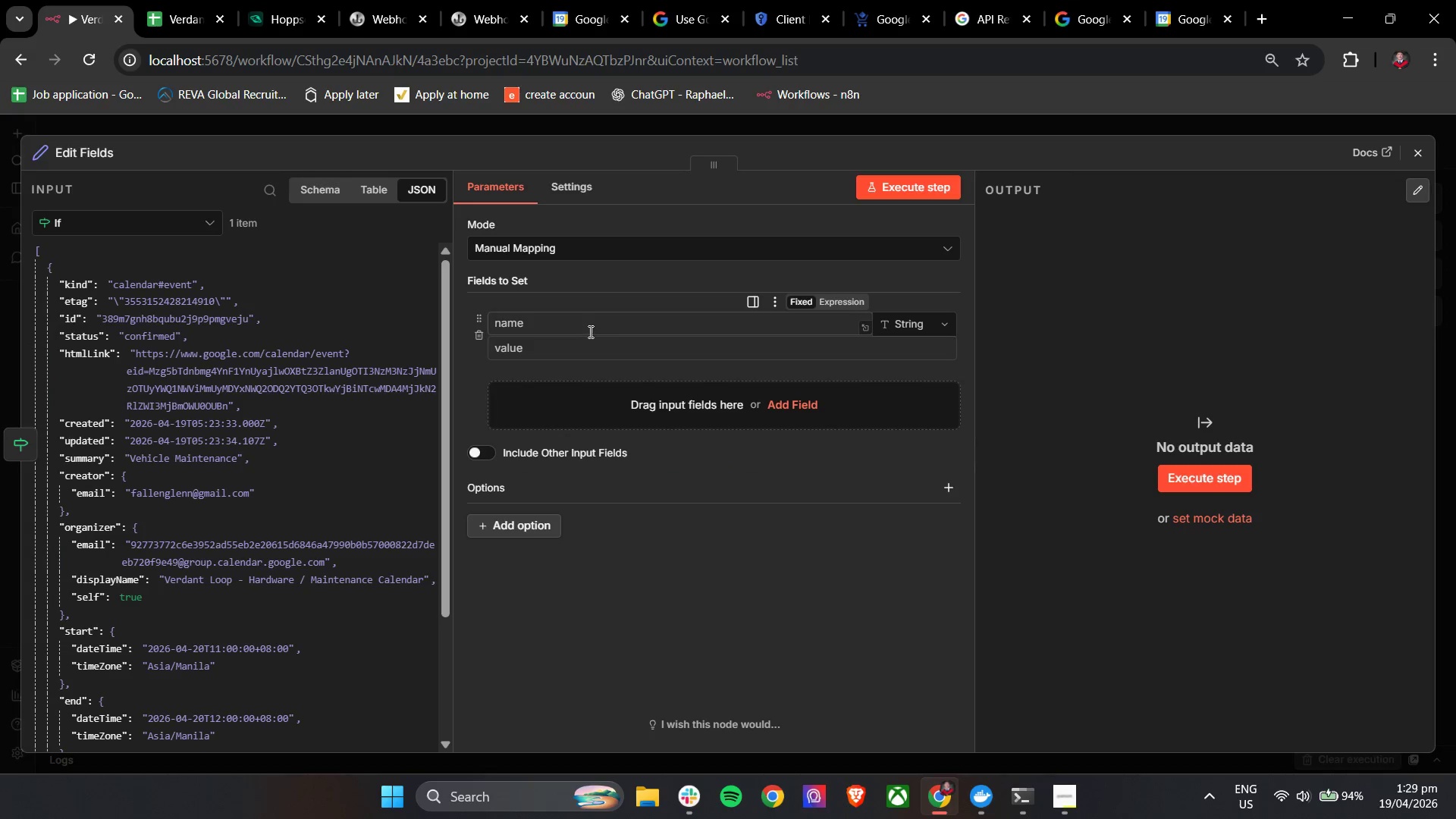 
left_click([554, 319])
 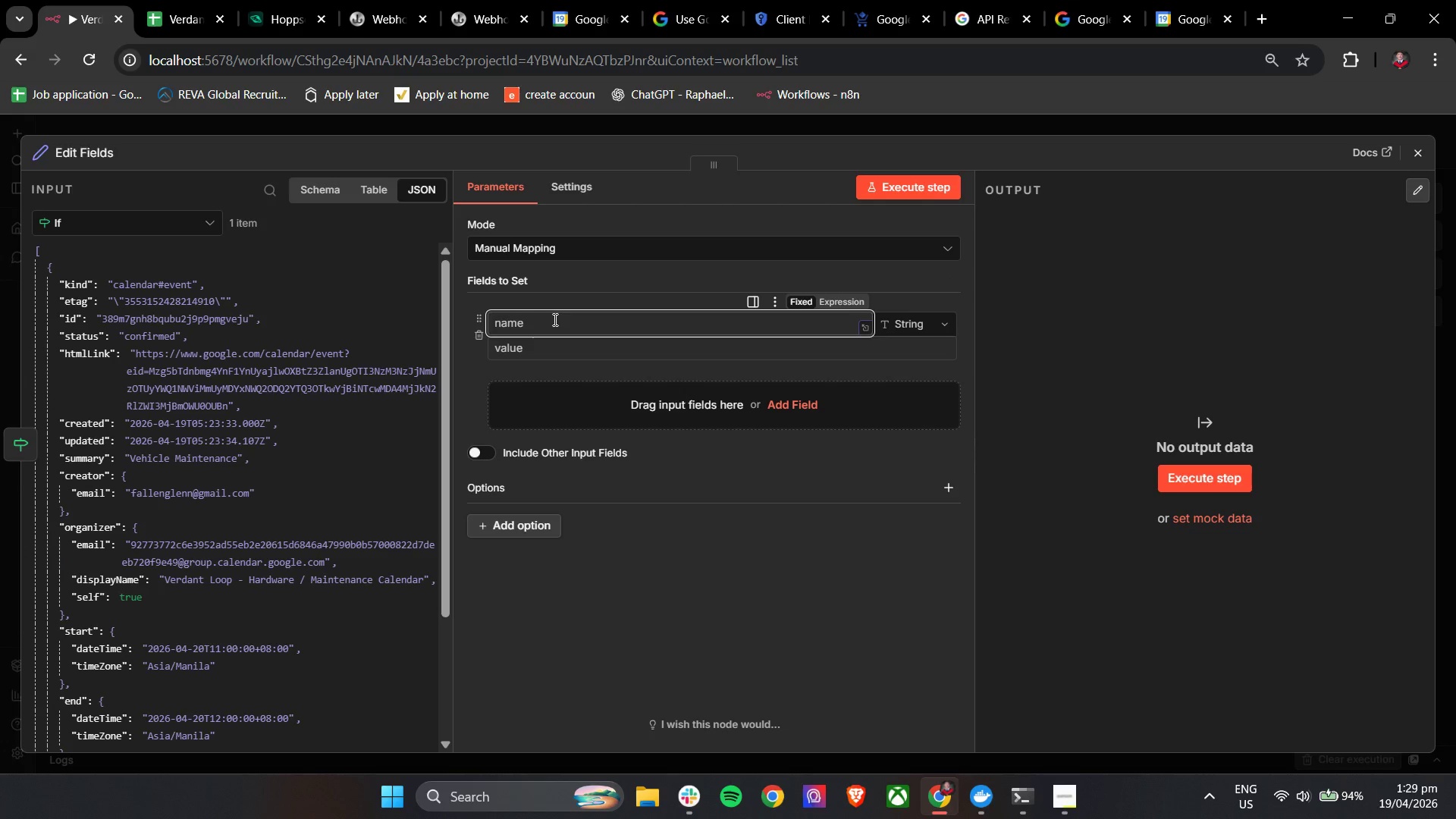 
type(mainten)
key(Backspace)
type(nance_start)
 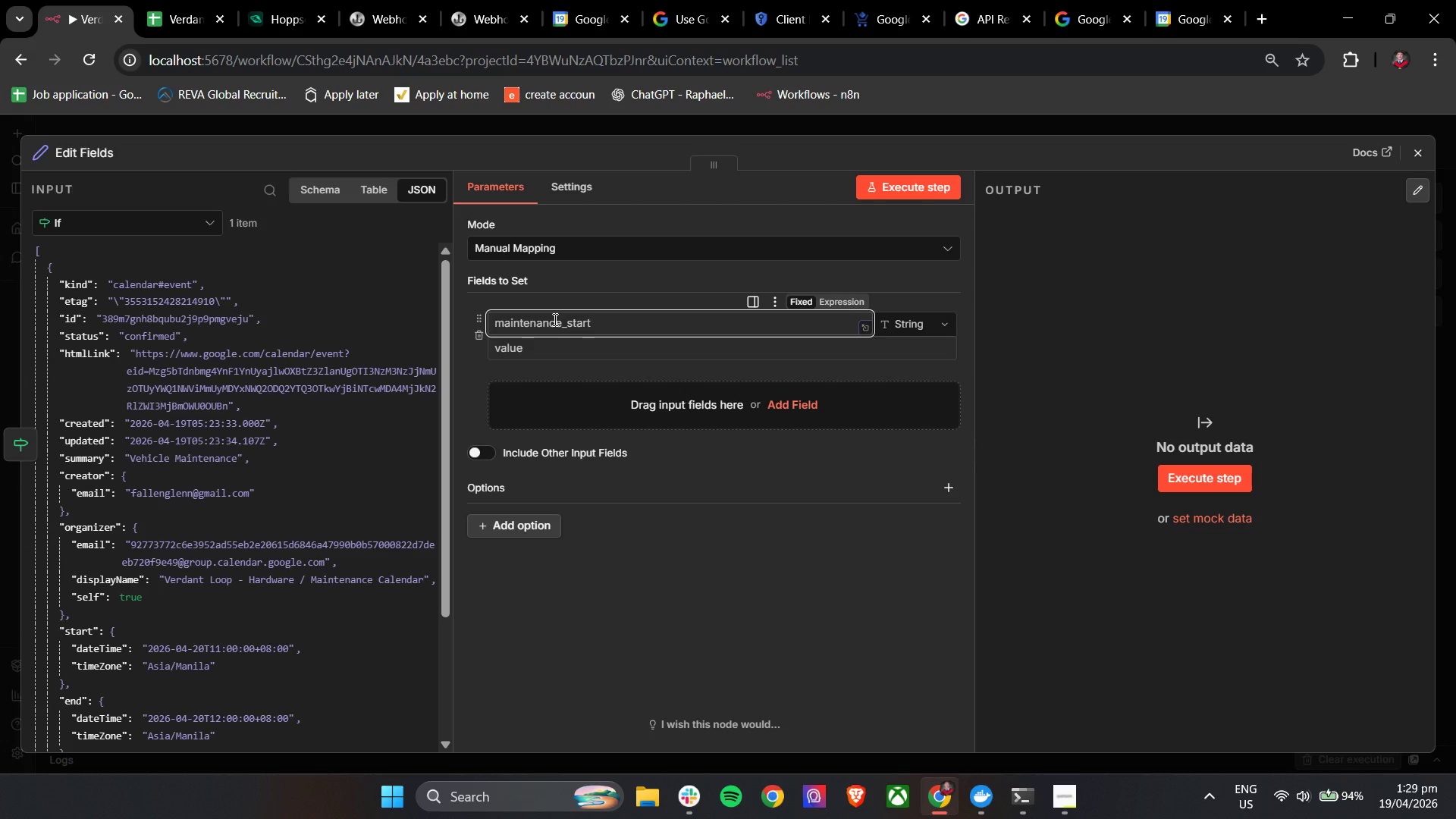 
left_click([563, 344])
 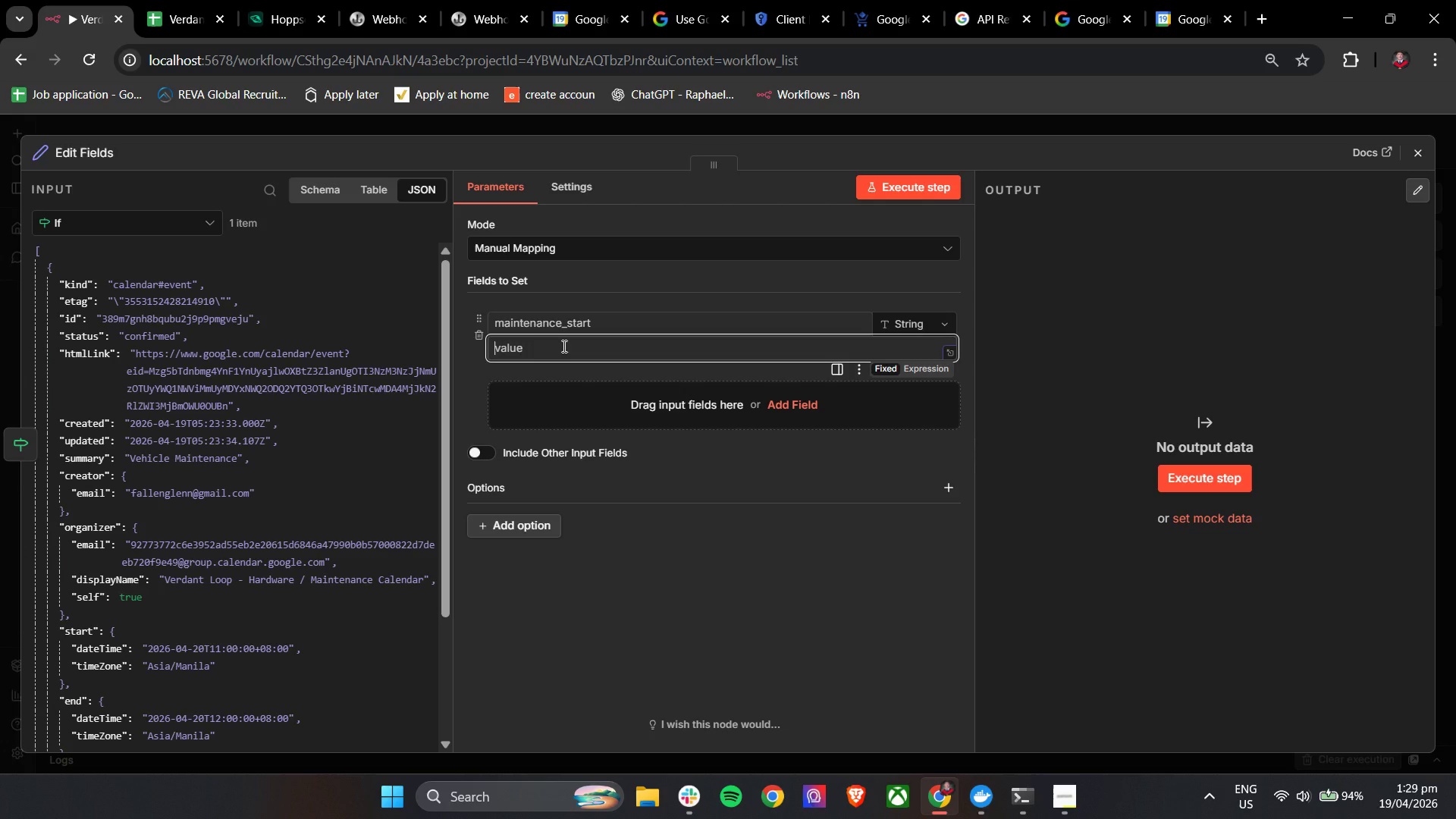 
key(Shift+BracketLeft)
 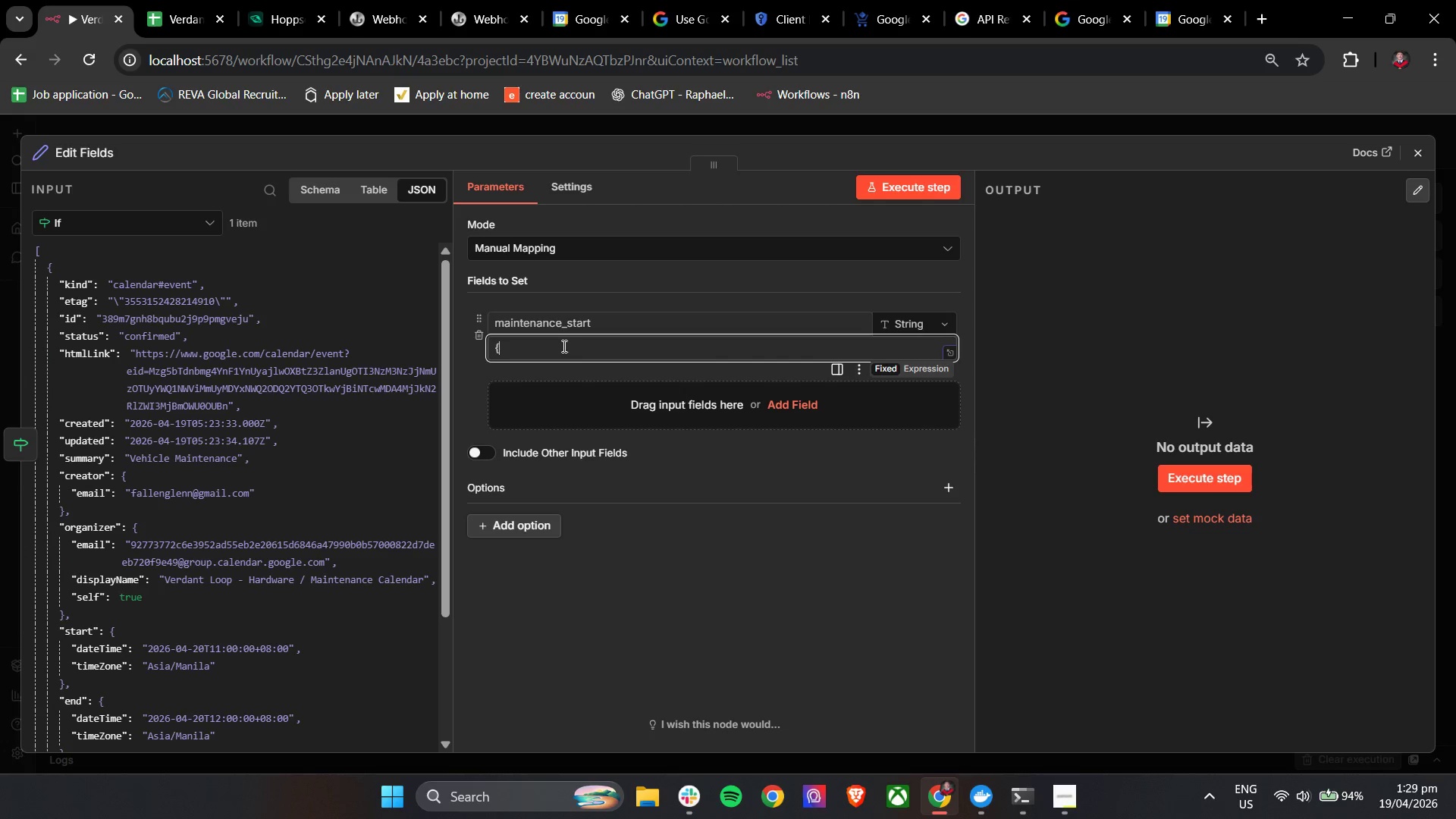 
key(Shift+BracketLeft)
 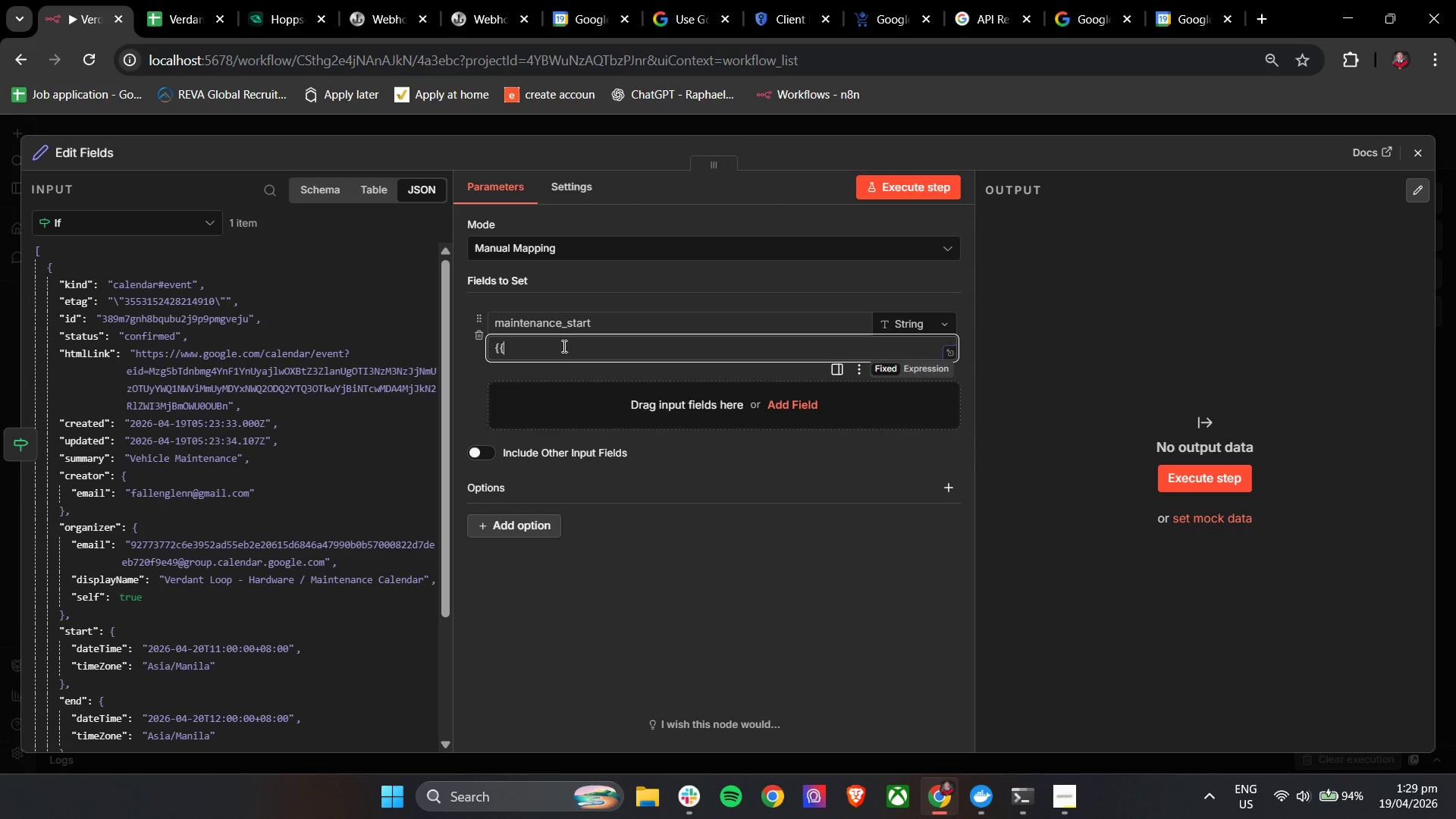 
key(Space)
 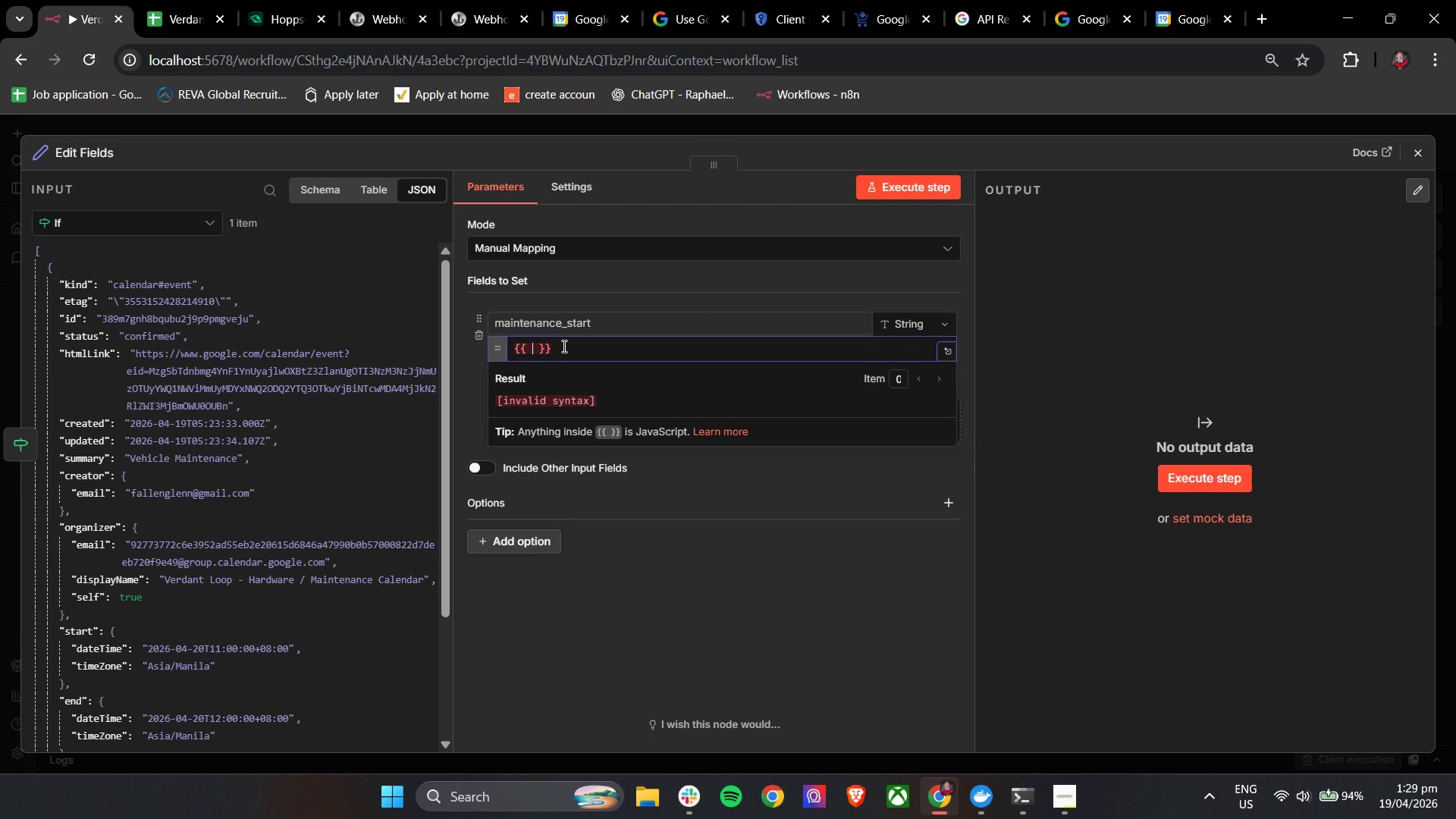 
key(Shift+4)
 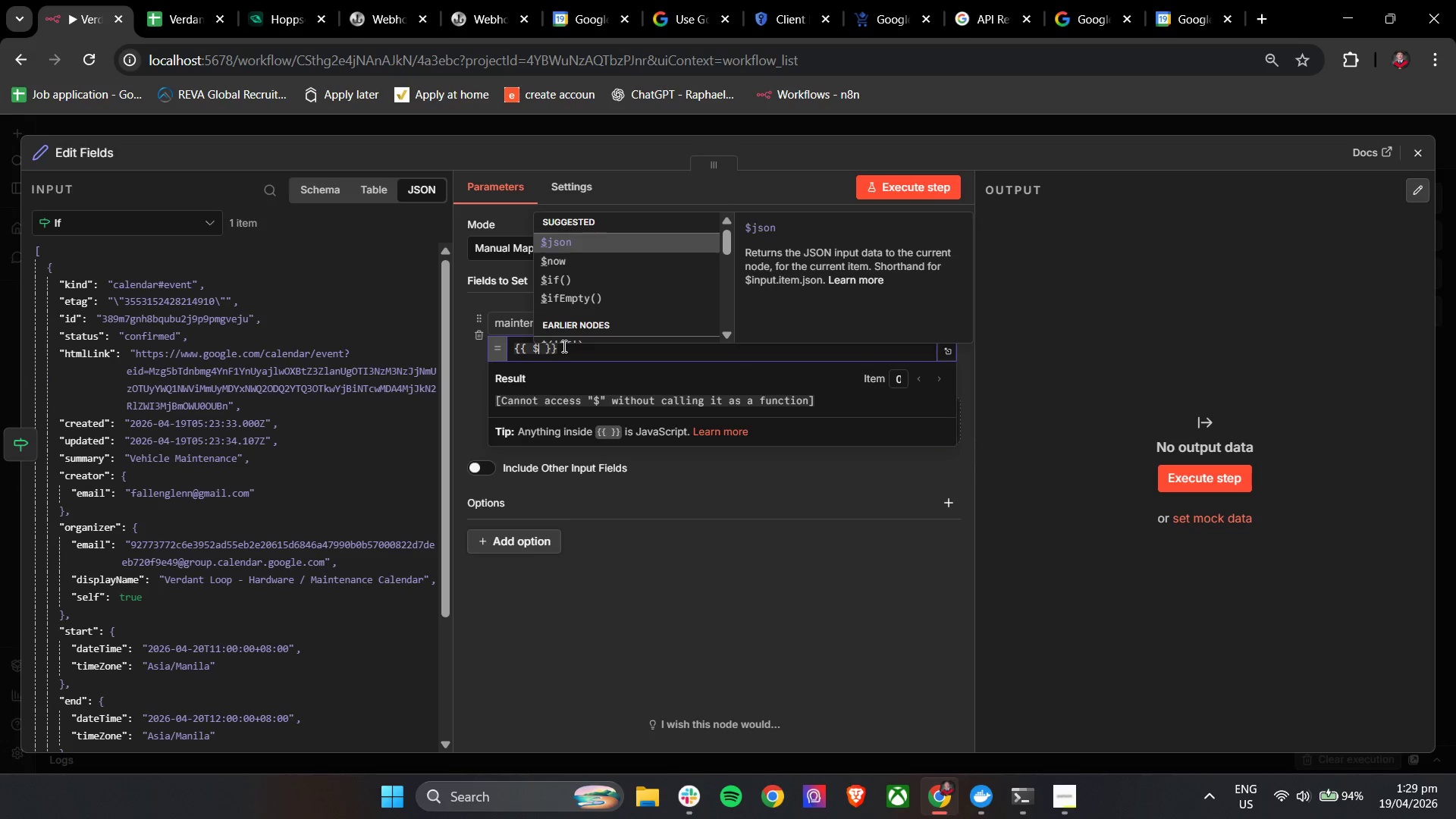 
key(Enter)
 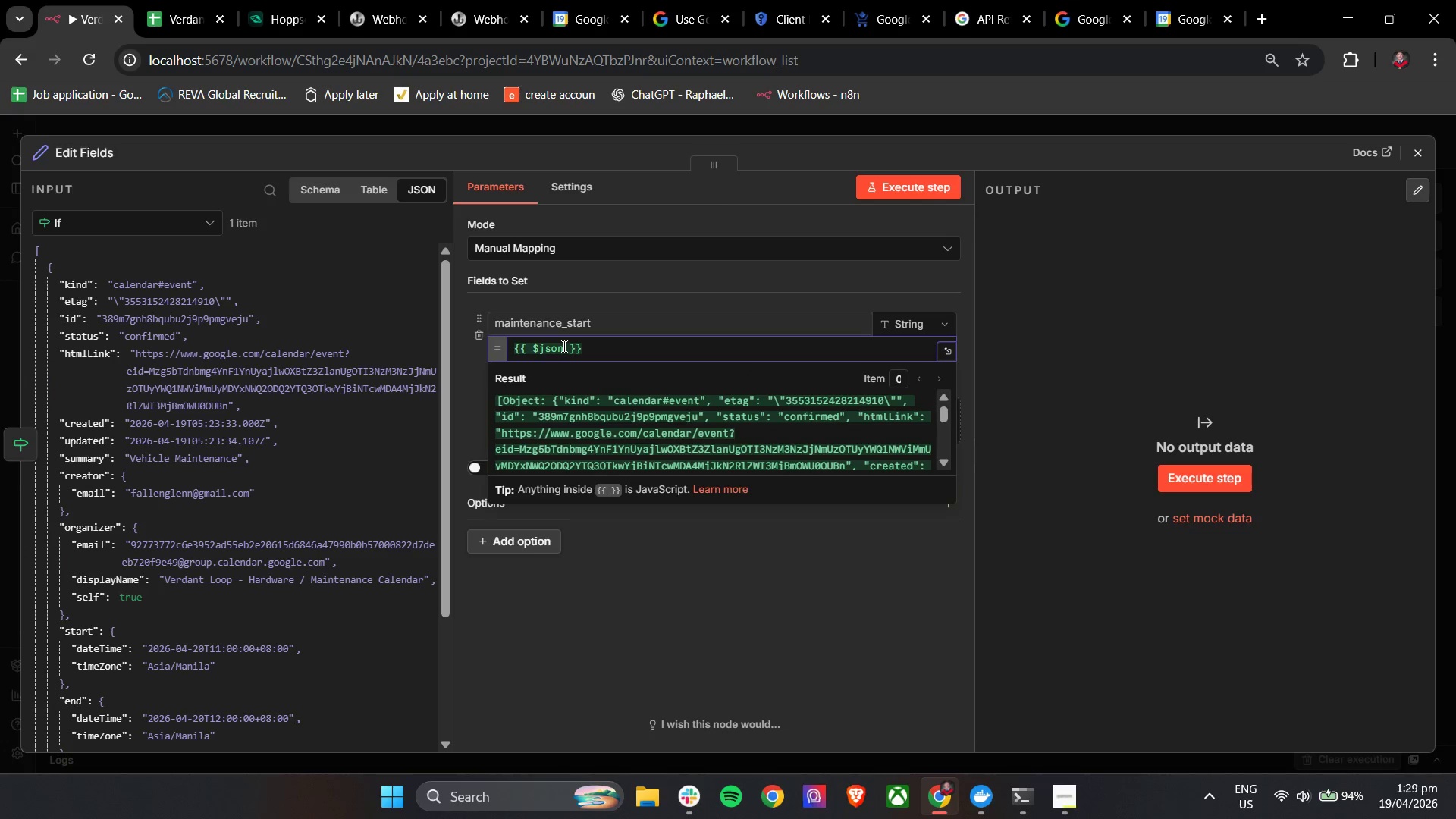 
key(Period)
 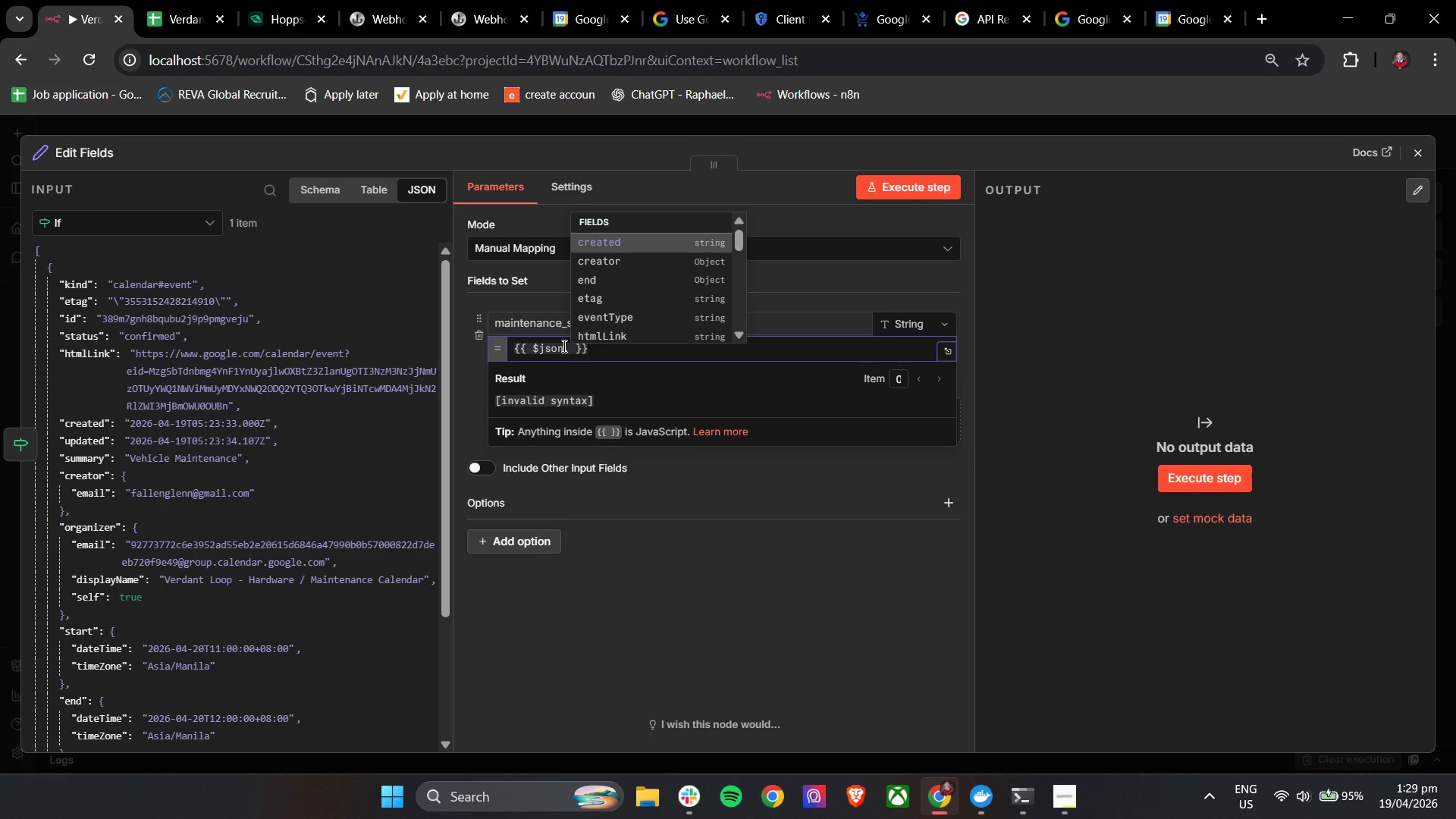 
key(S)
 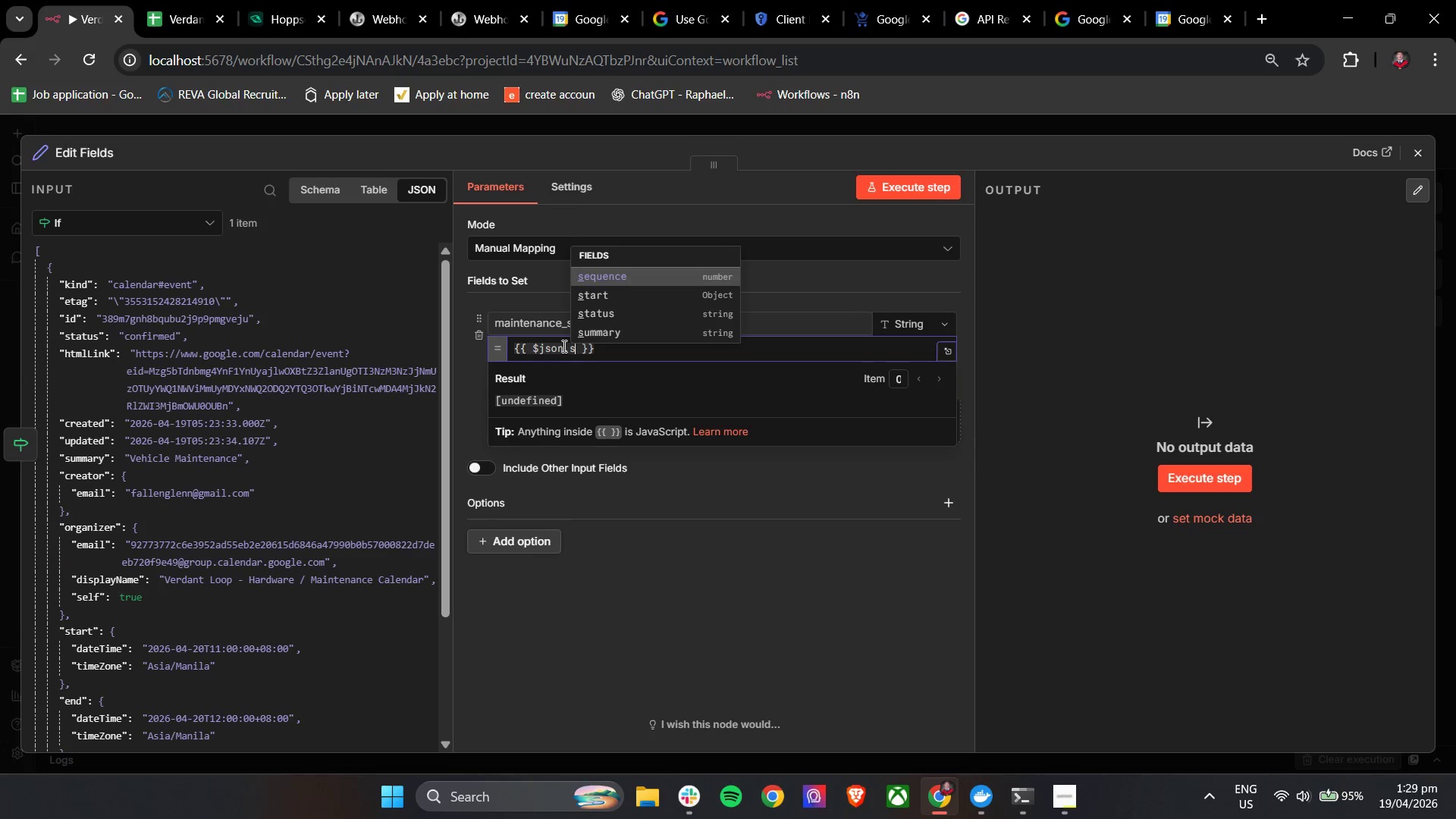 
key(ArrowDown)
 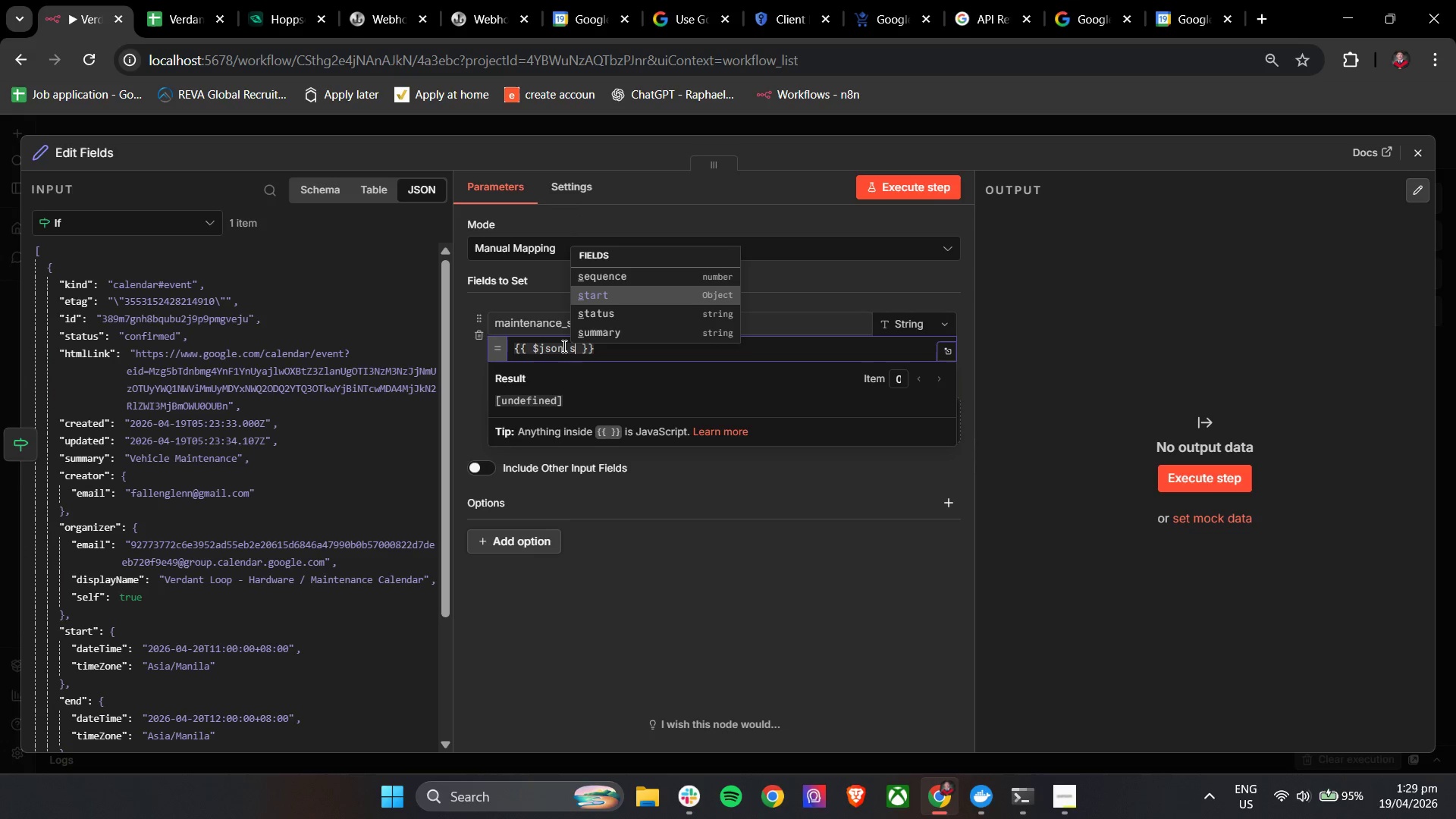 
key(Enter)
 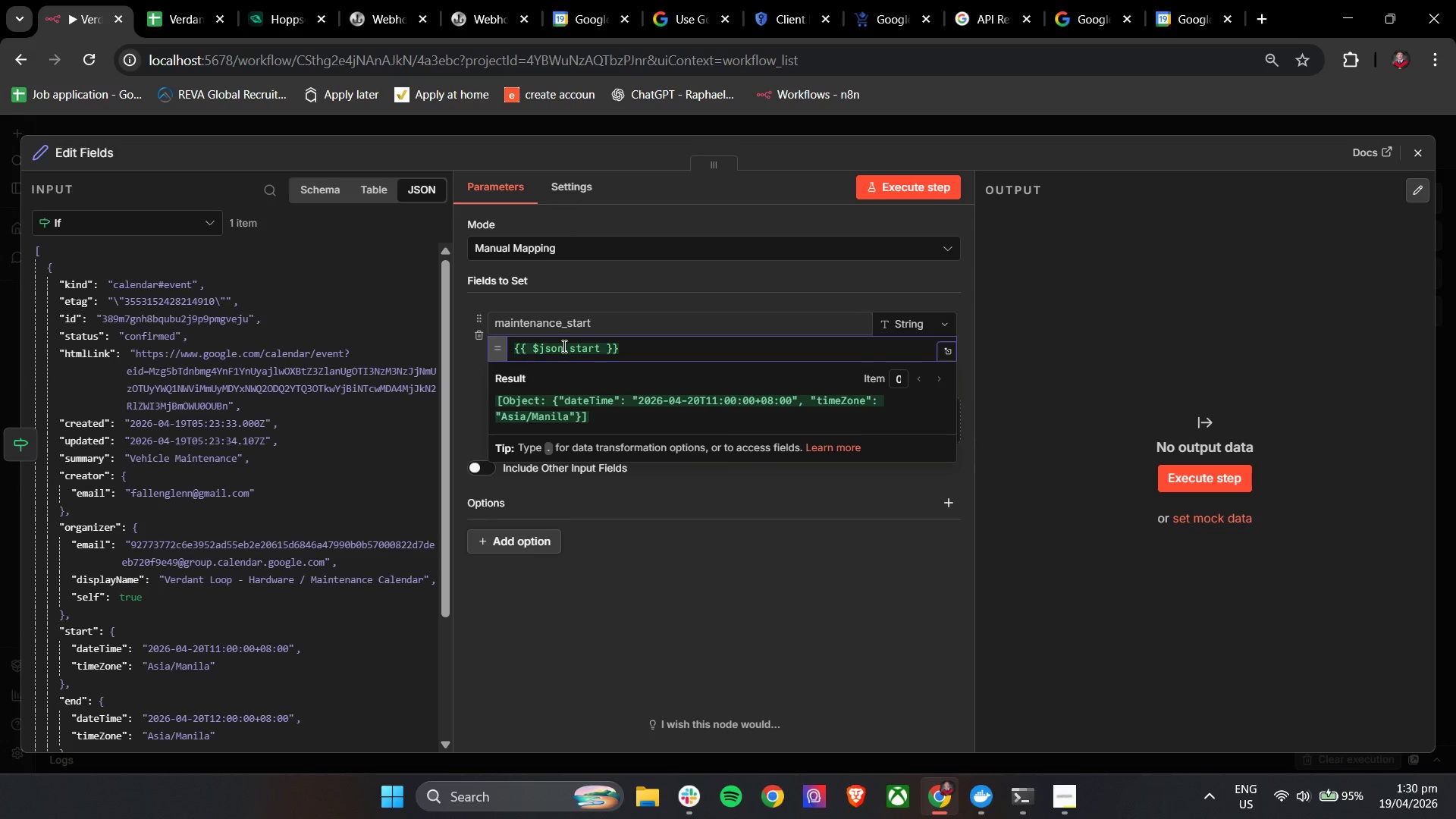 
key(Period)
 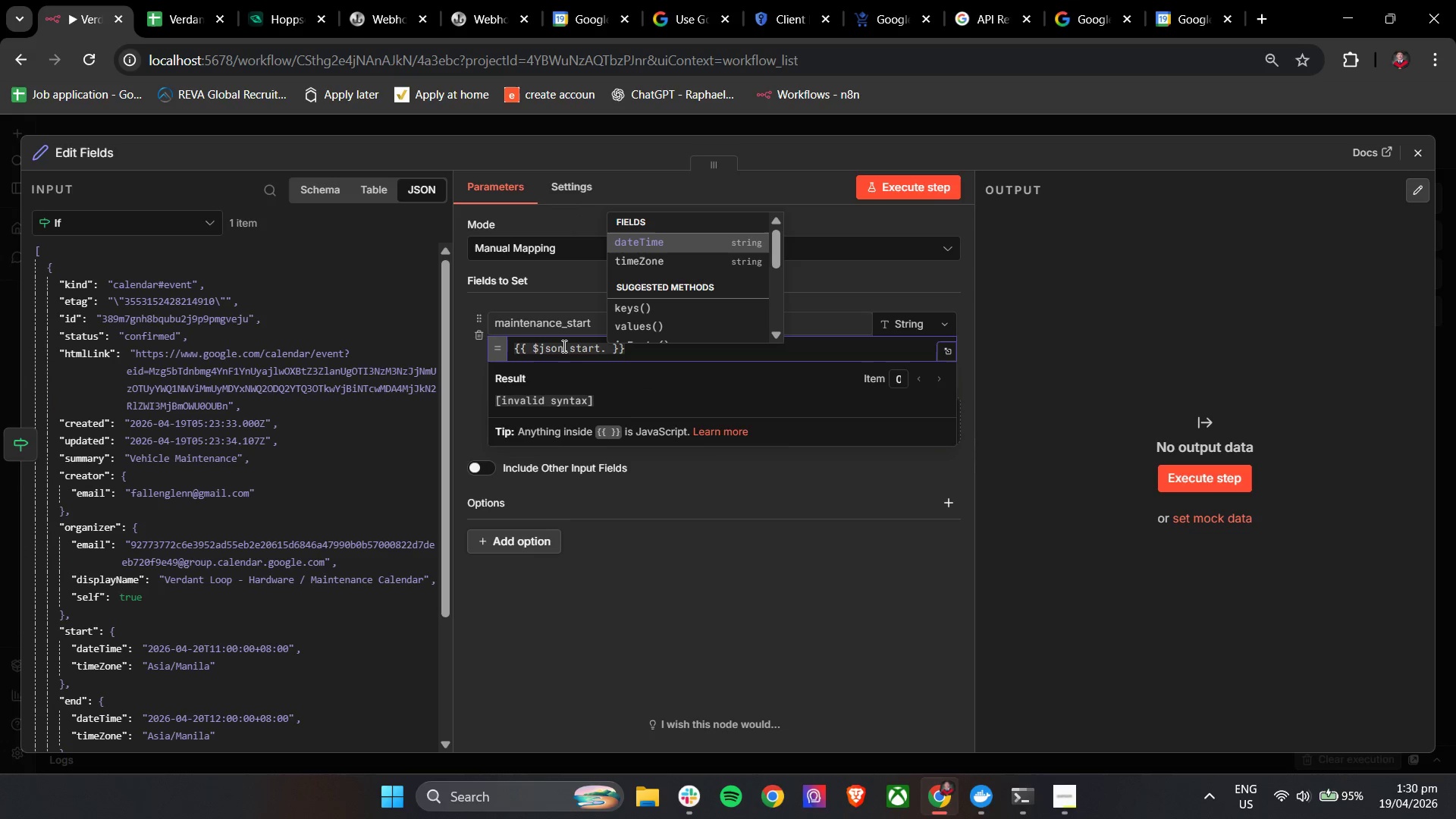 
key(Enter)
 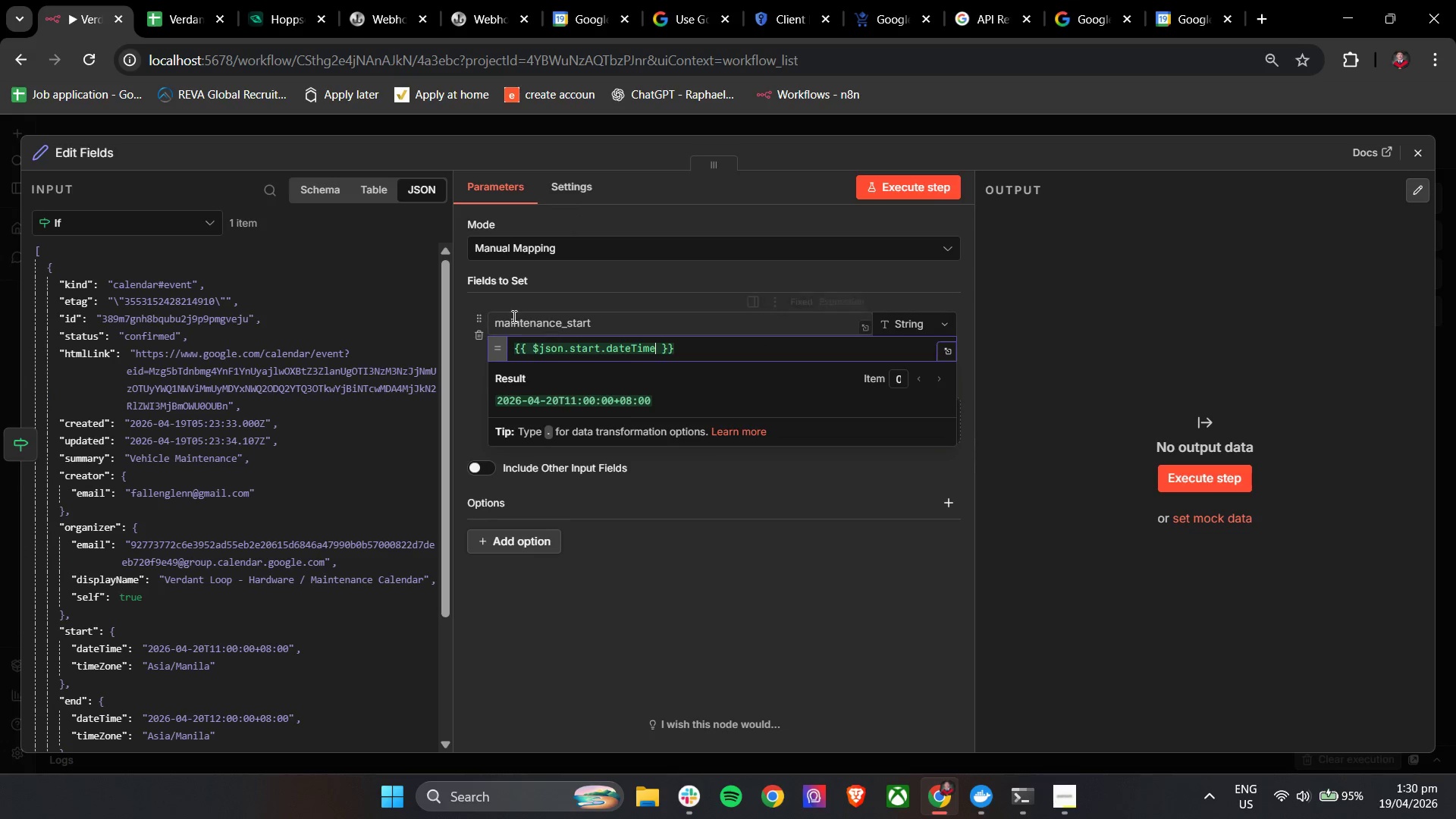 
left_click([464, 390])
 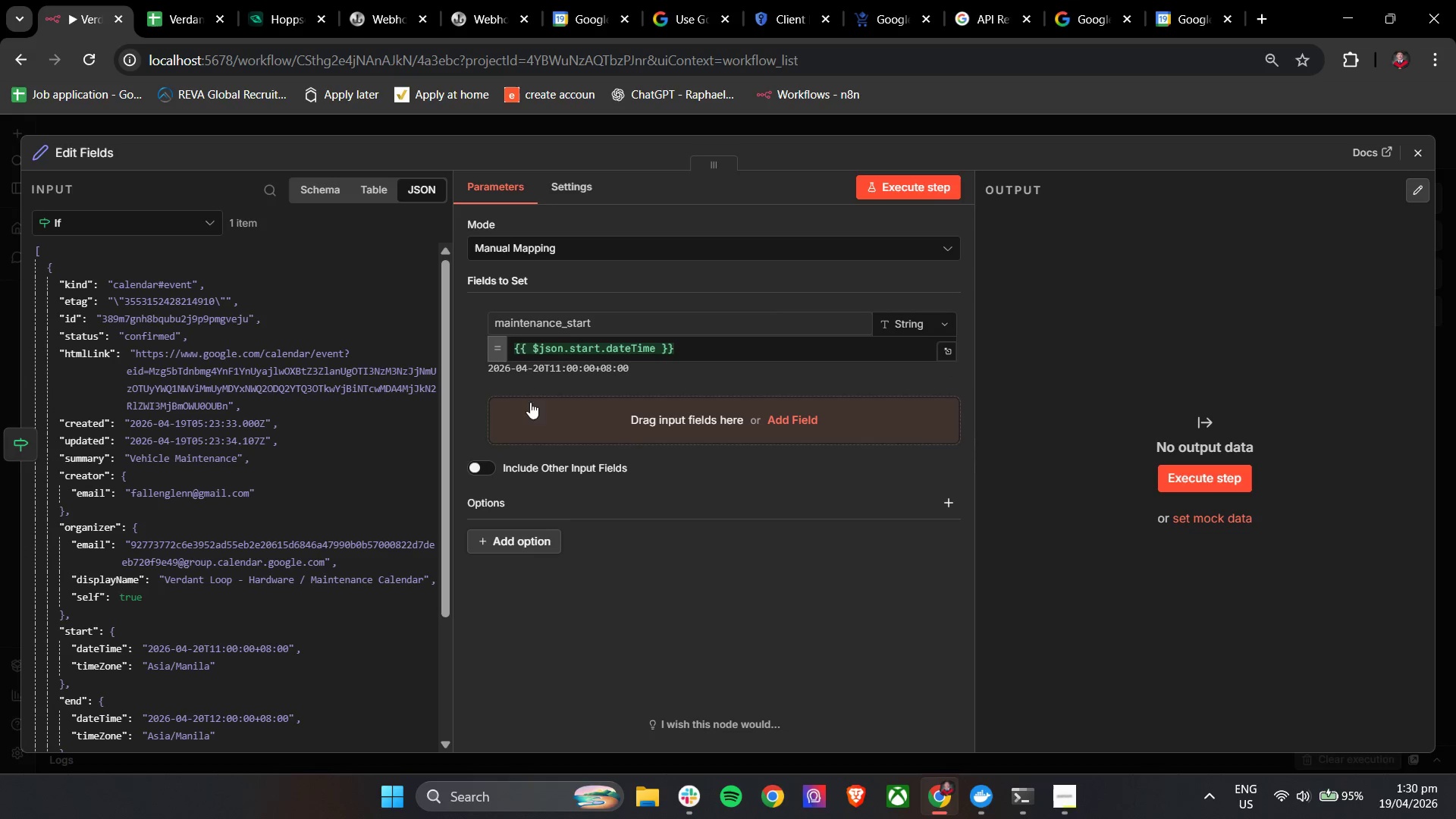 
left_click([546, 415])
 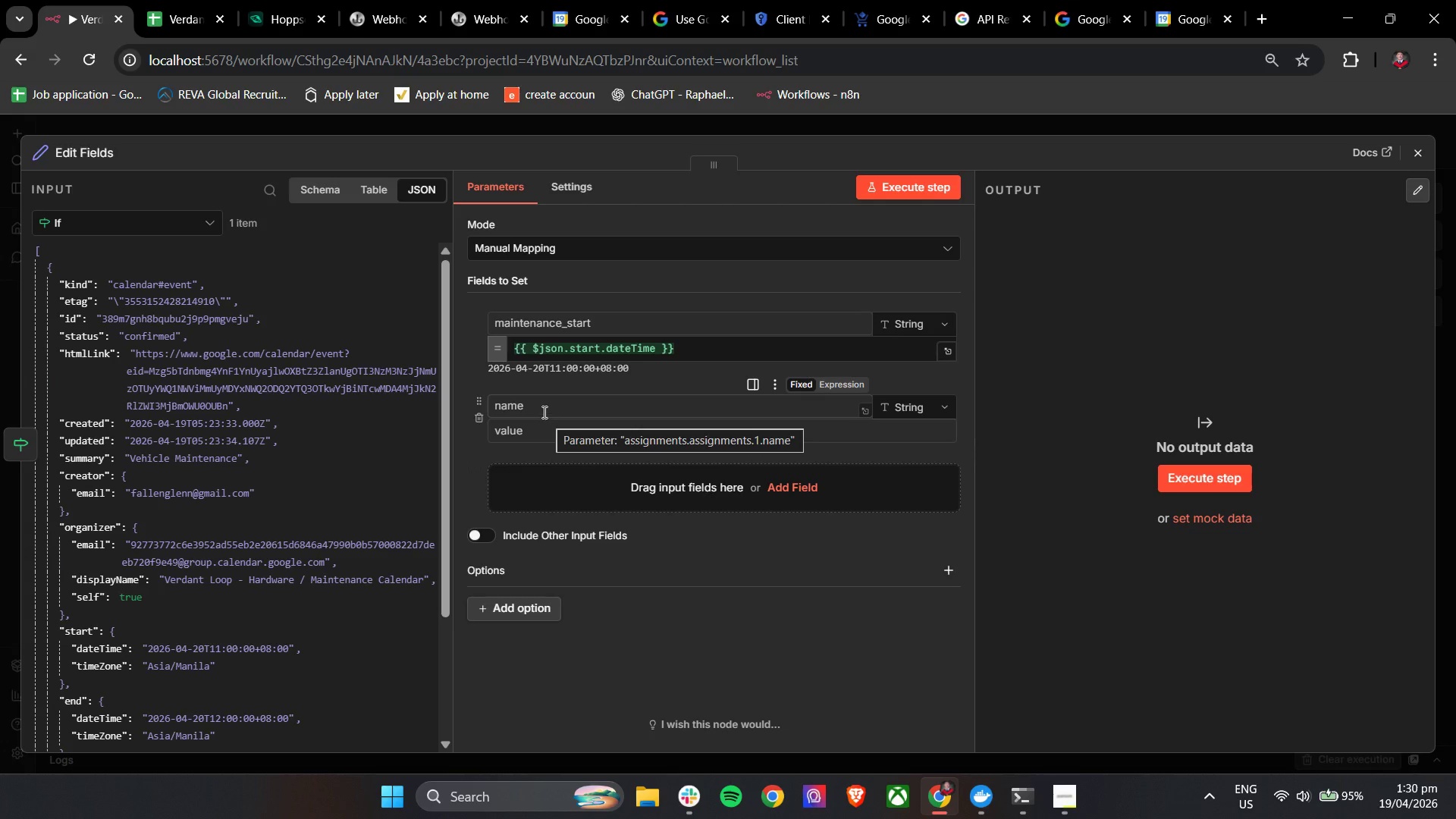 
left_click([549, 412])
 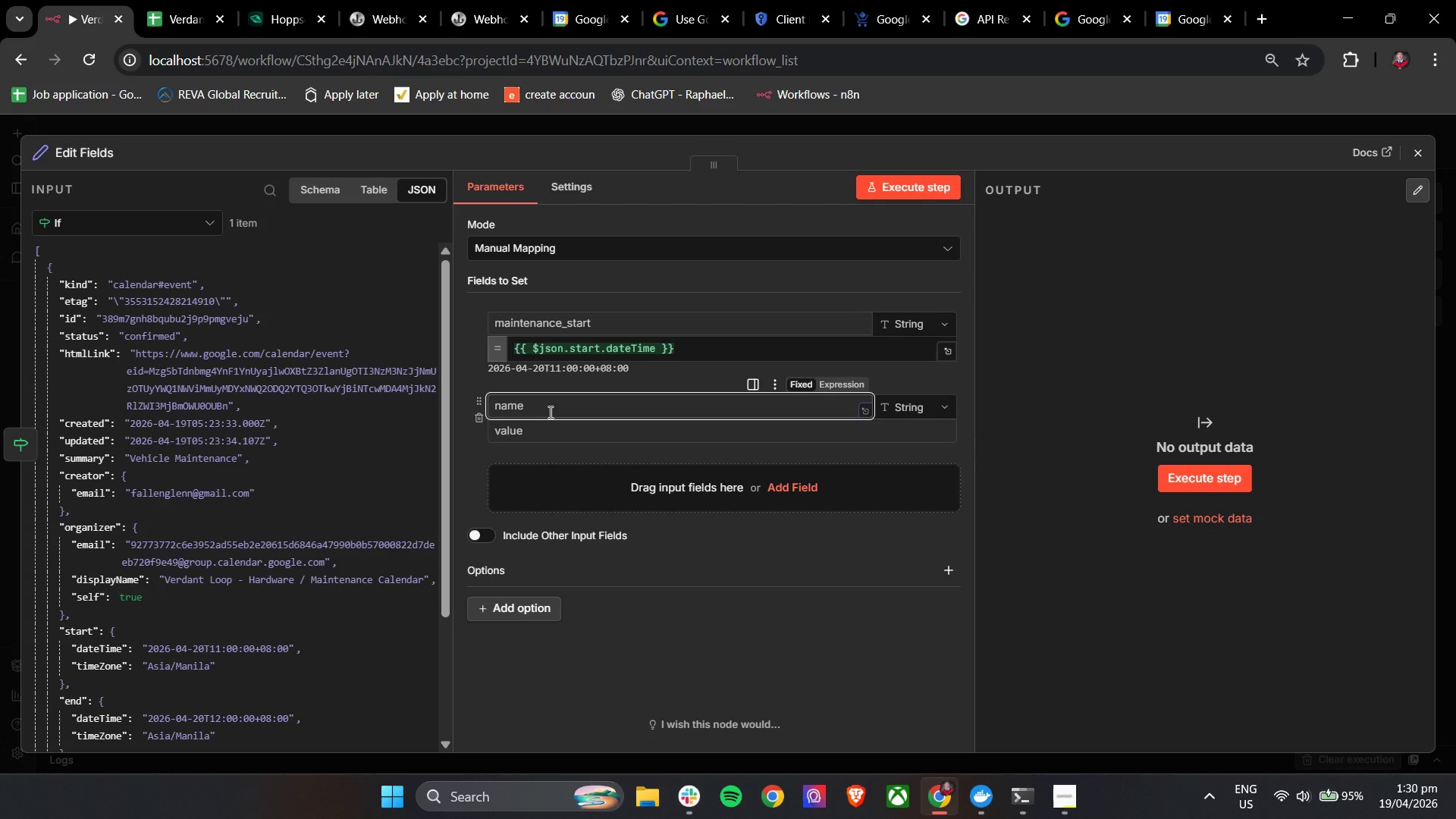 
type(maintenance_end)
 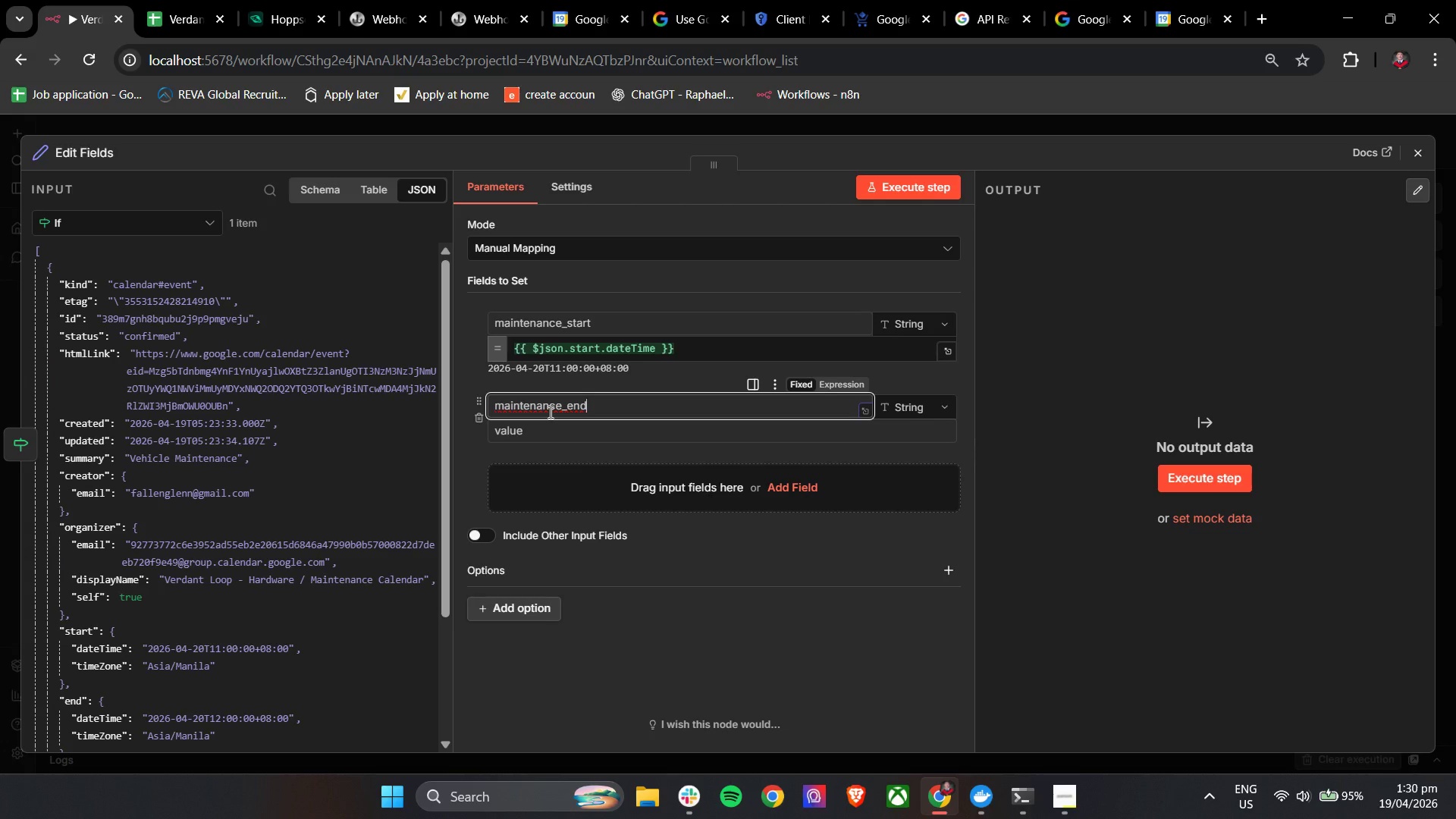 
left_click([533, 432])
 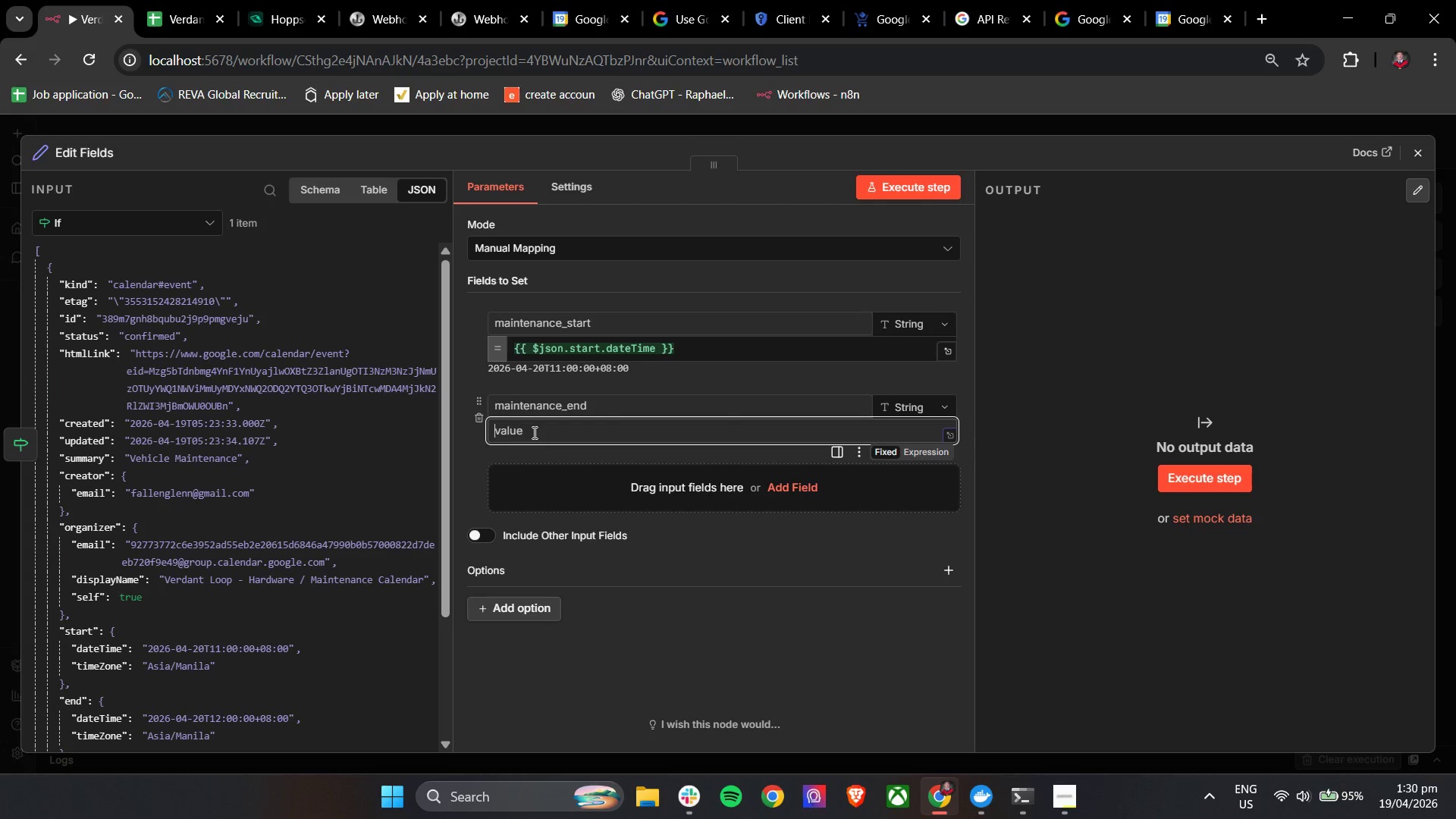 
key(Shift+BracketLeft)
 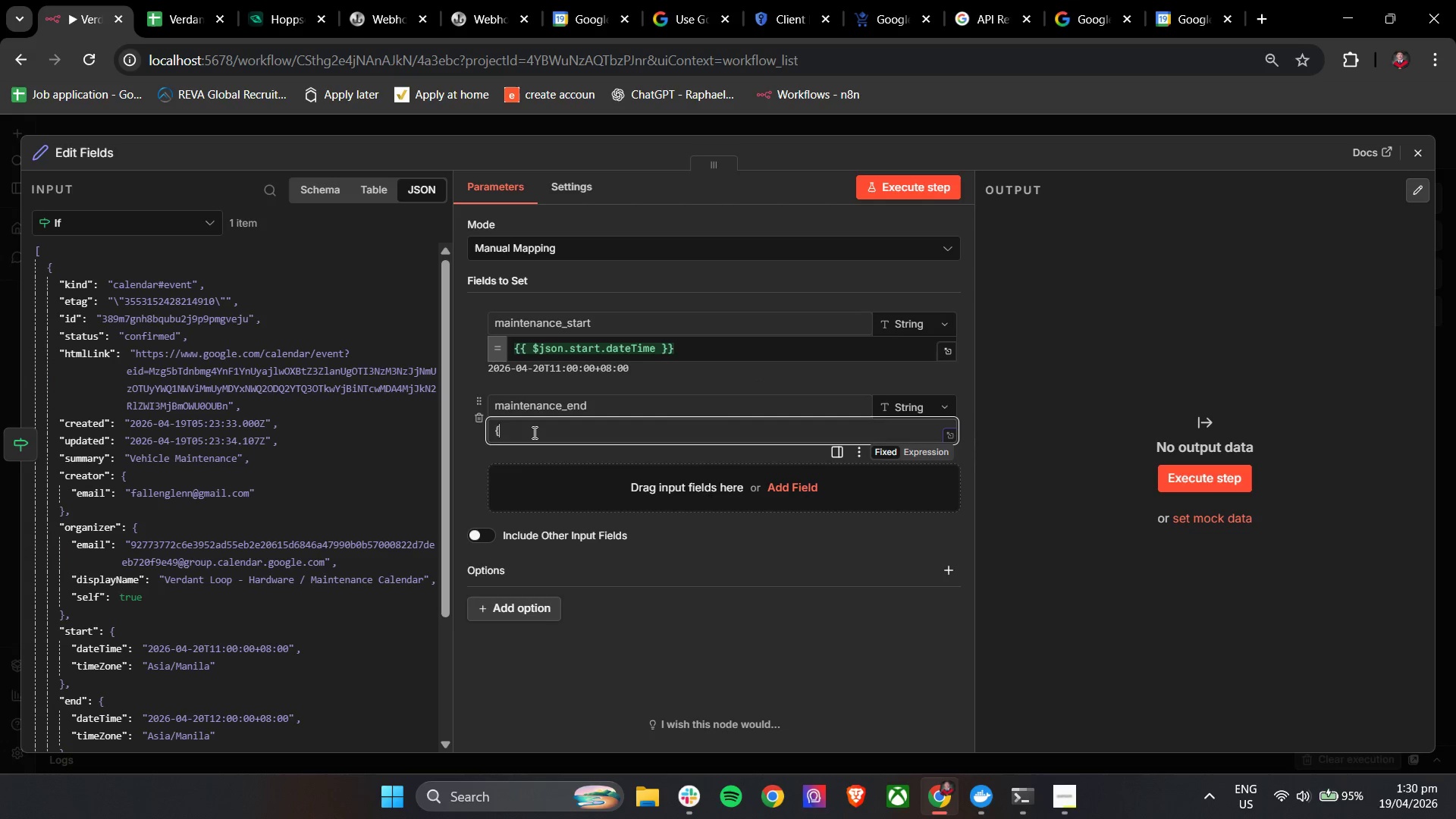 
key(Shift+BracketLeft)
 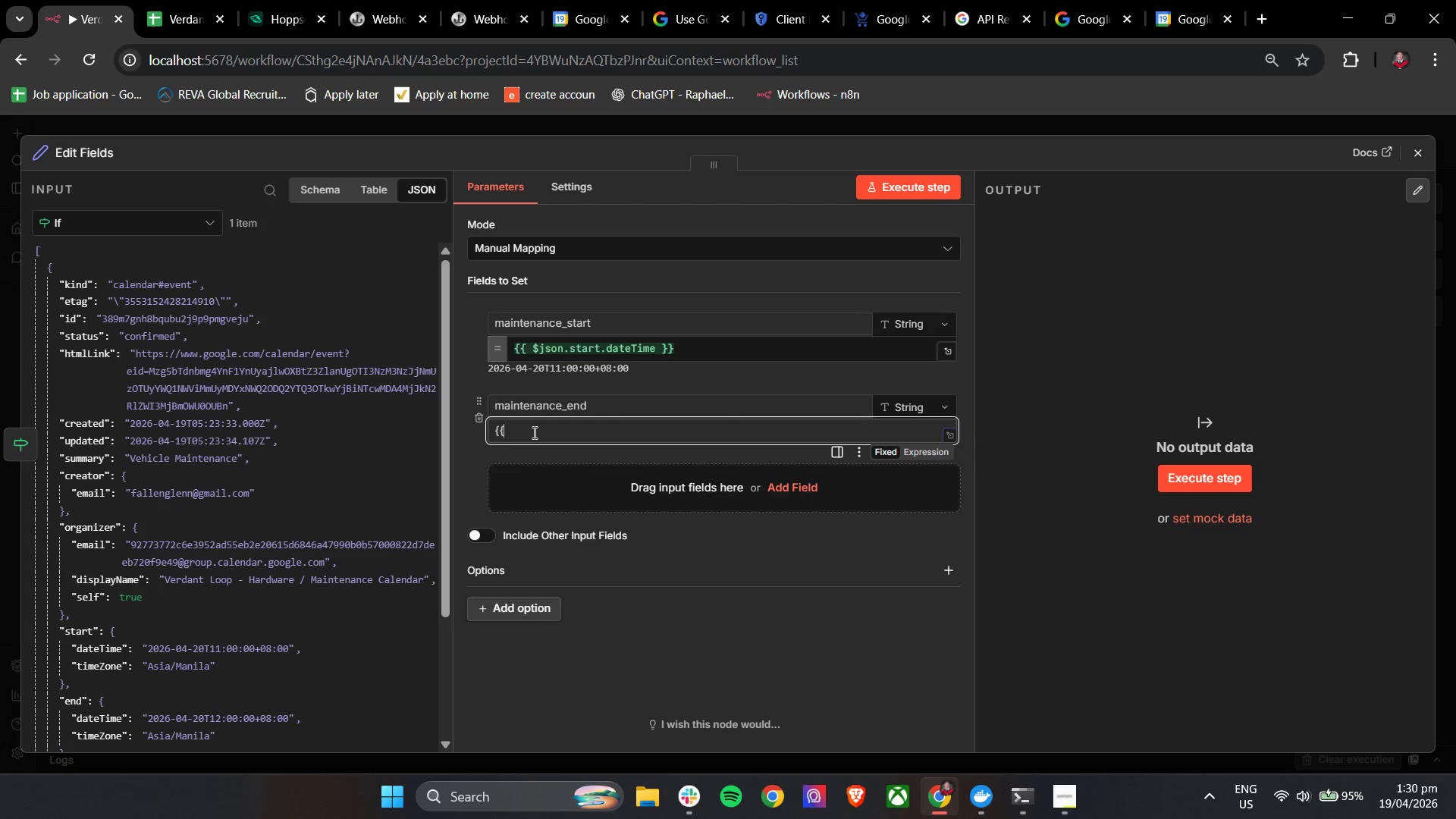 
key(Space)
 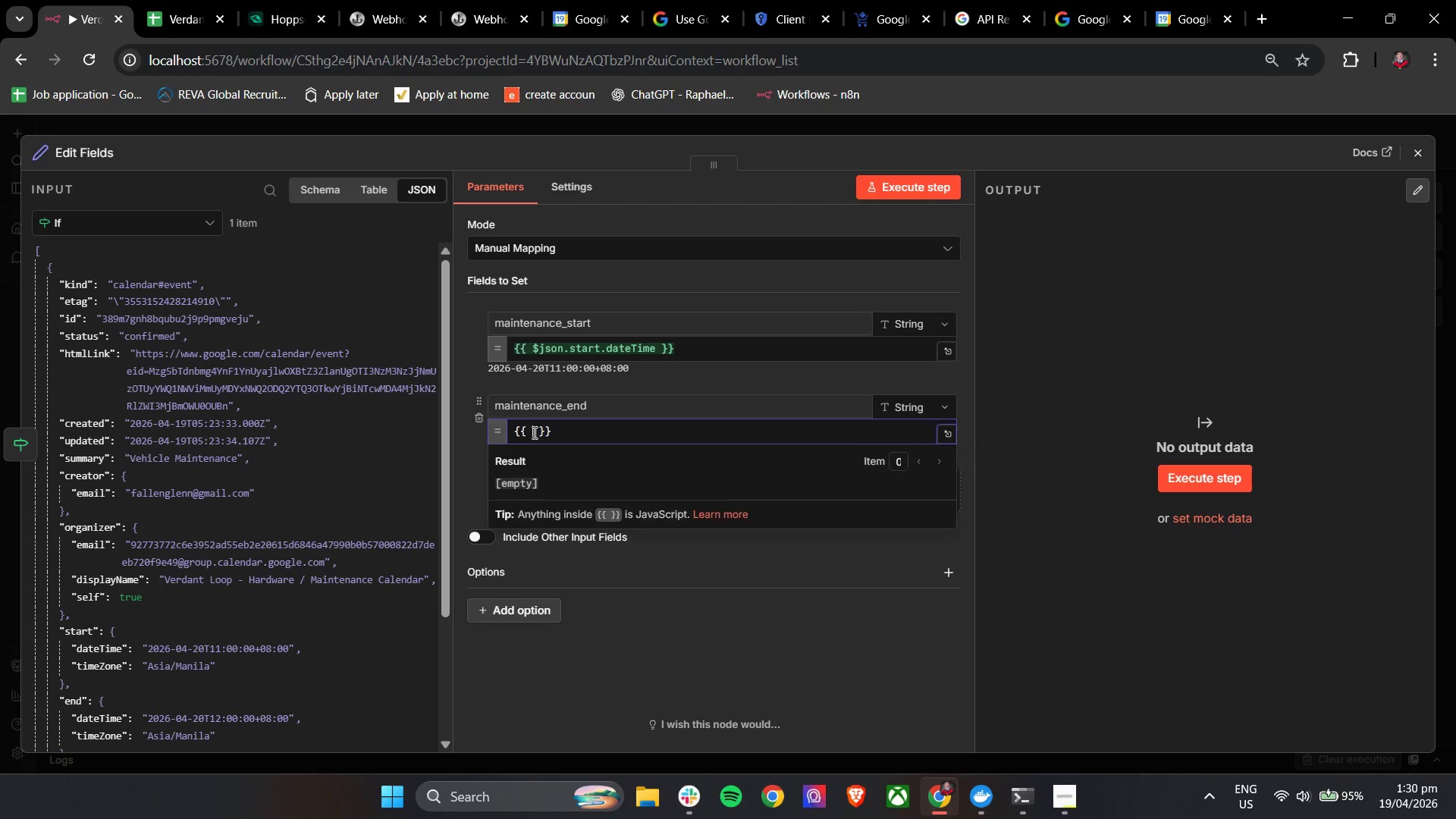 
key(Shift+4)
 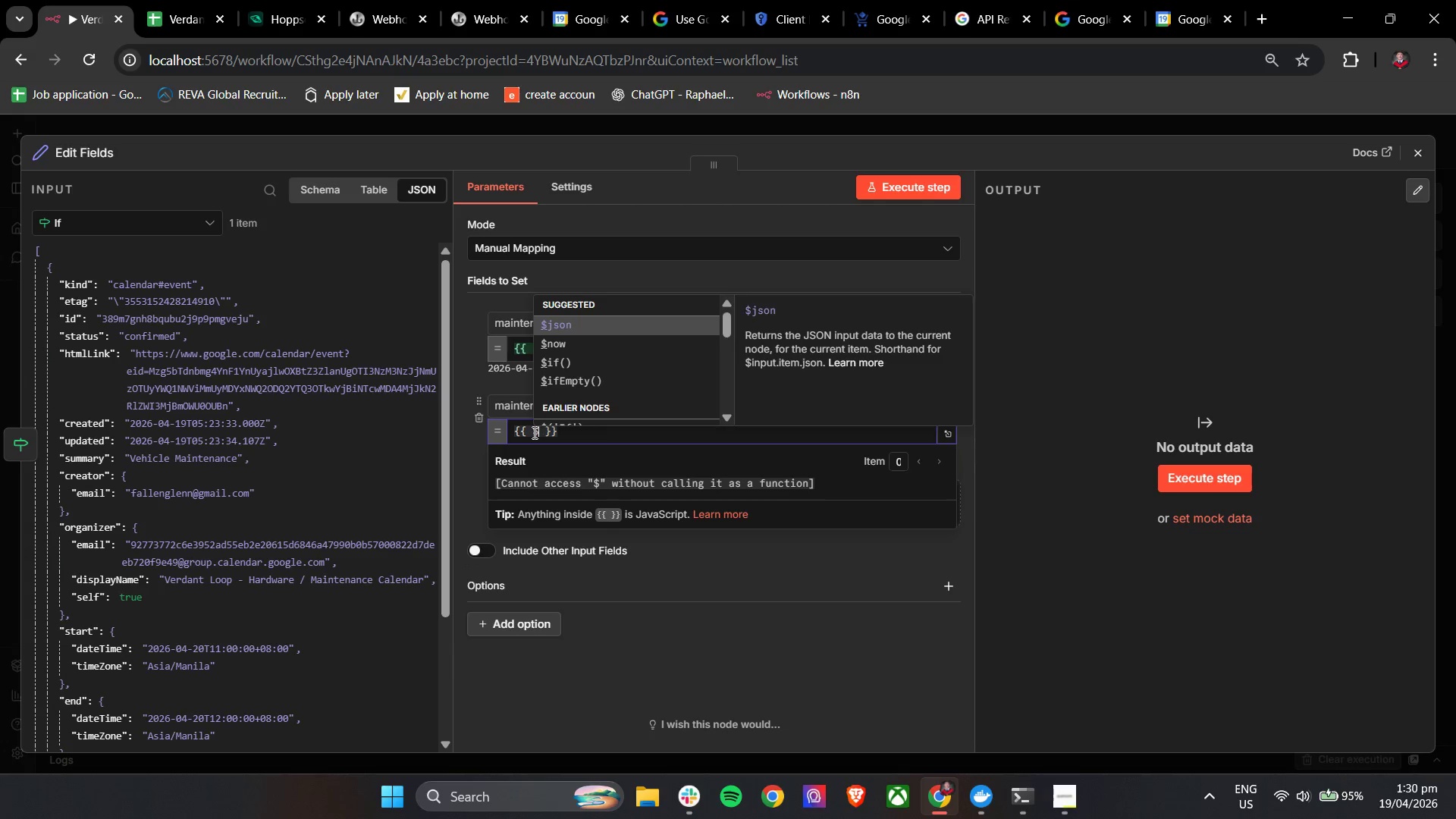 
key(Enter)
 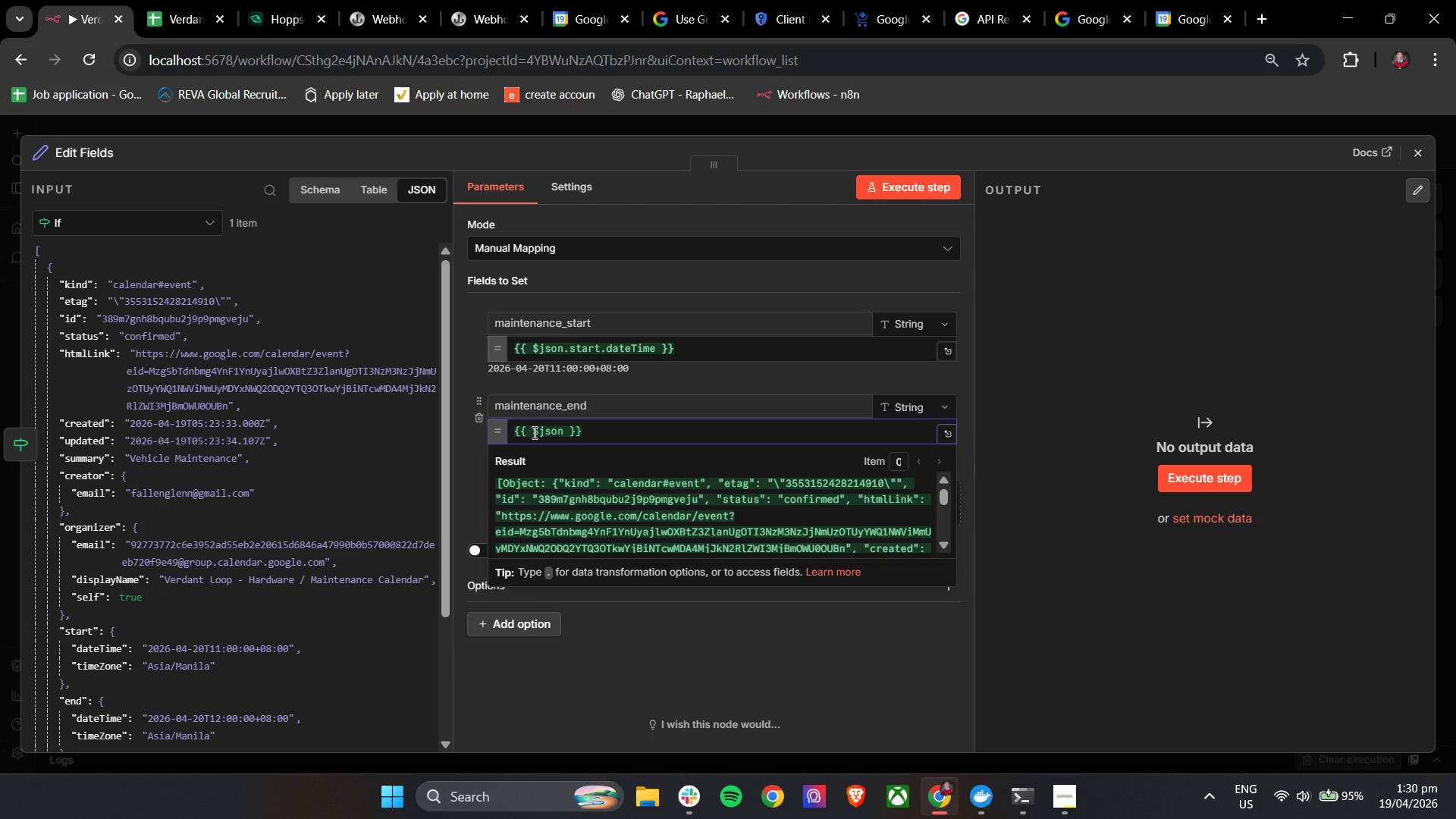 
key(Period)
 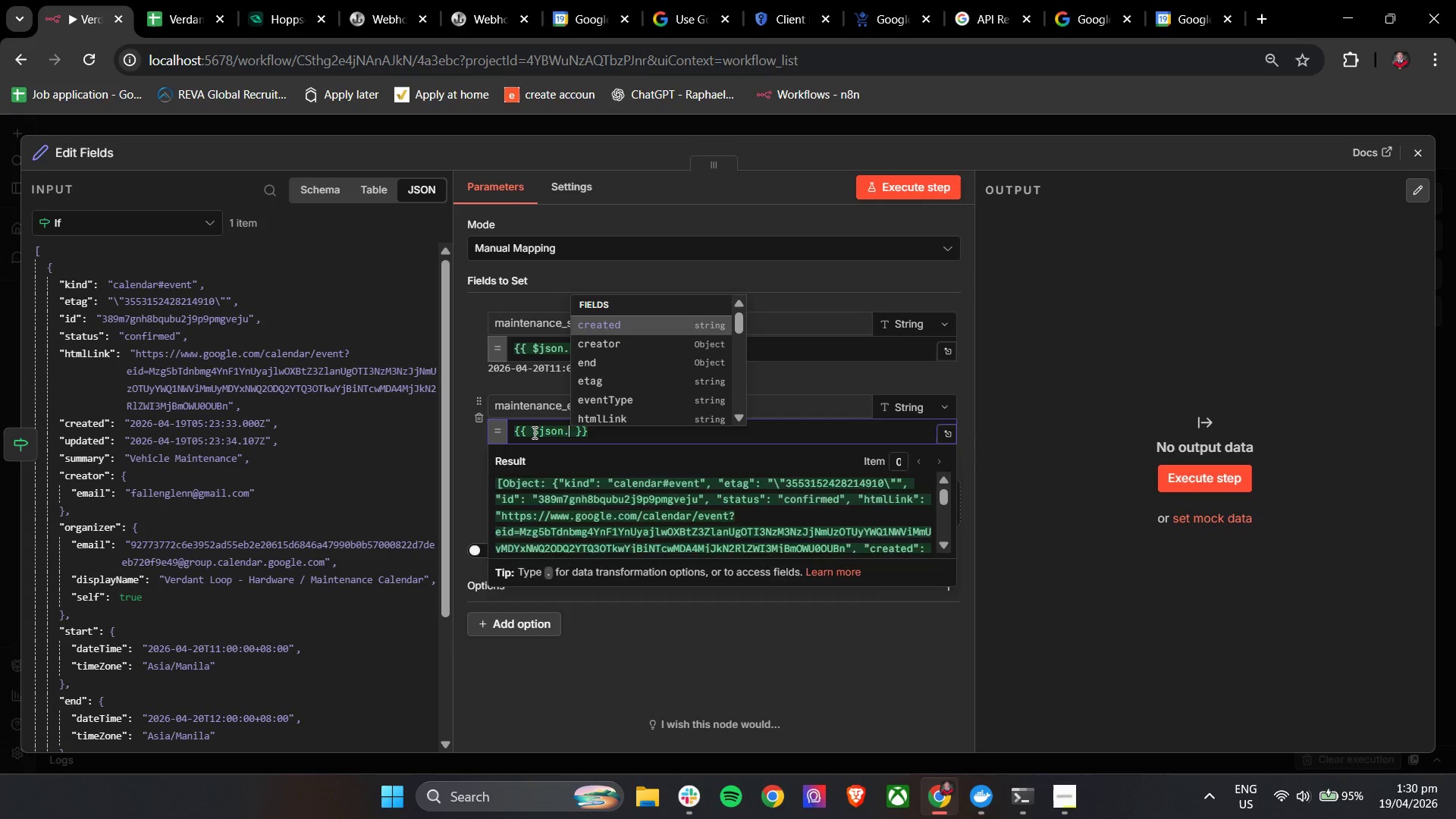 
key(E)
 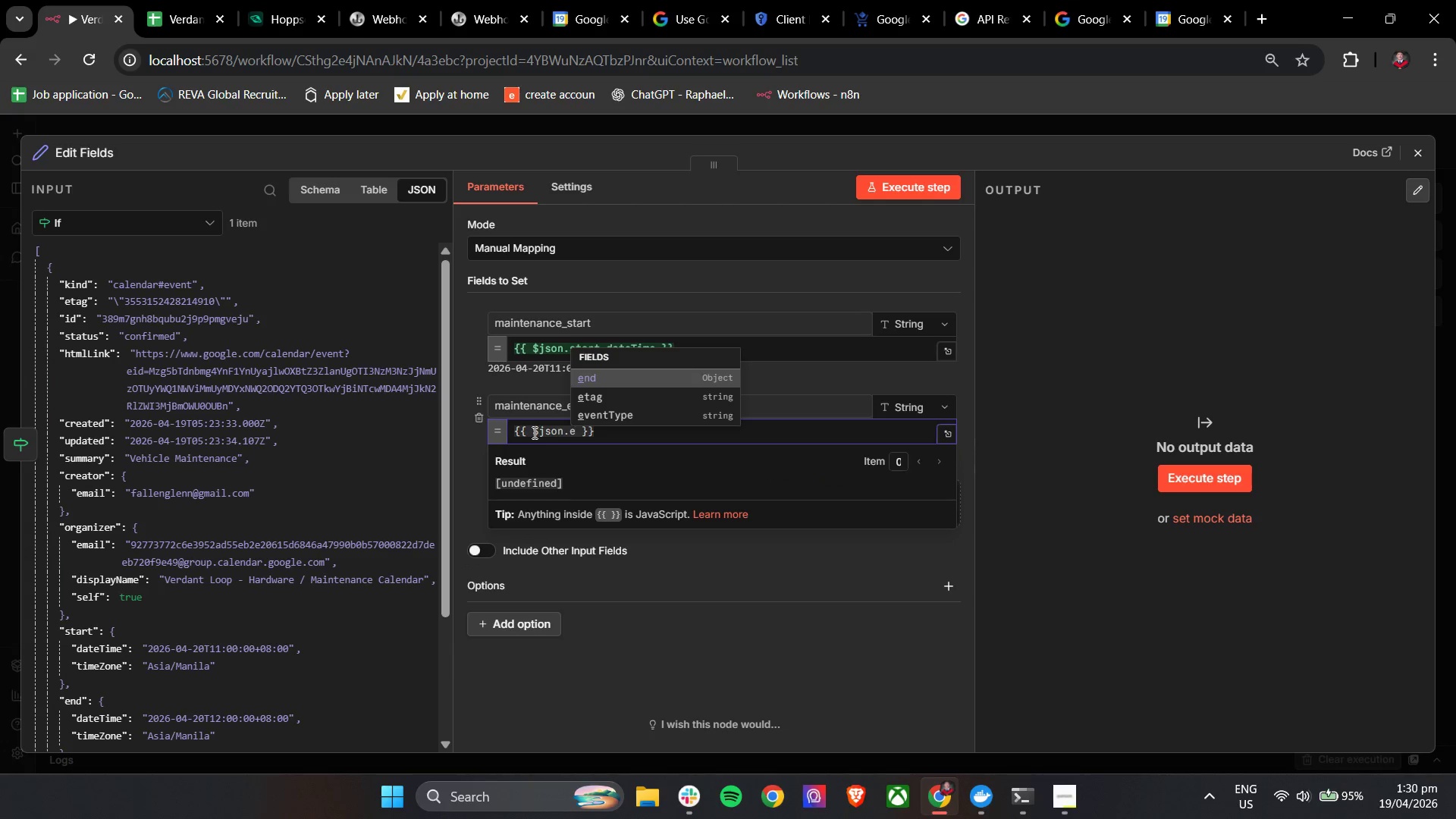 
key(Enter)
 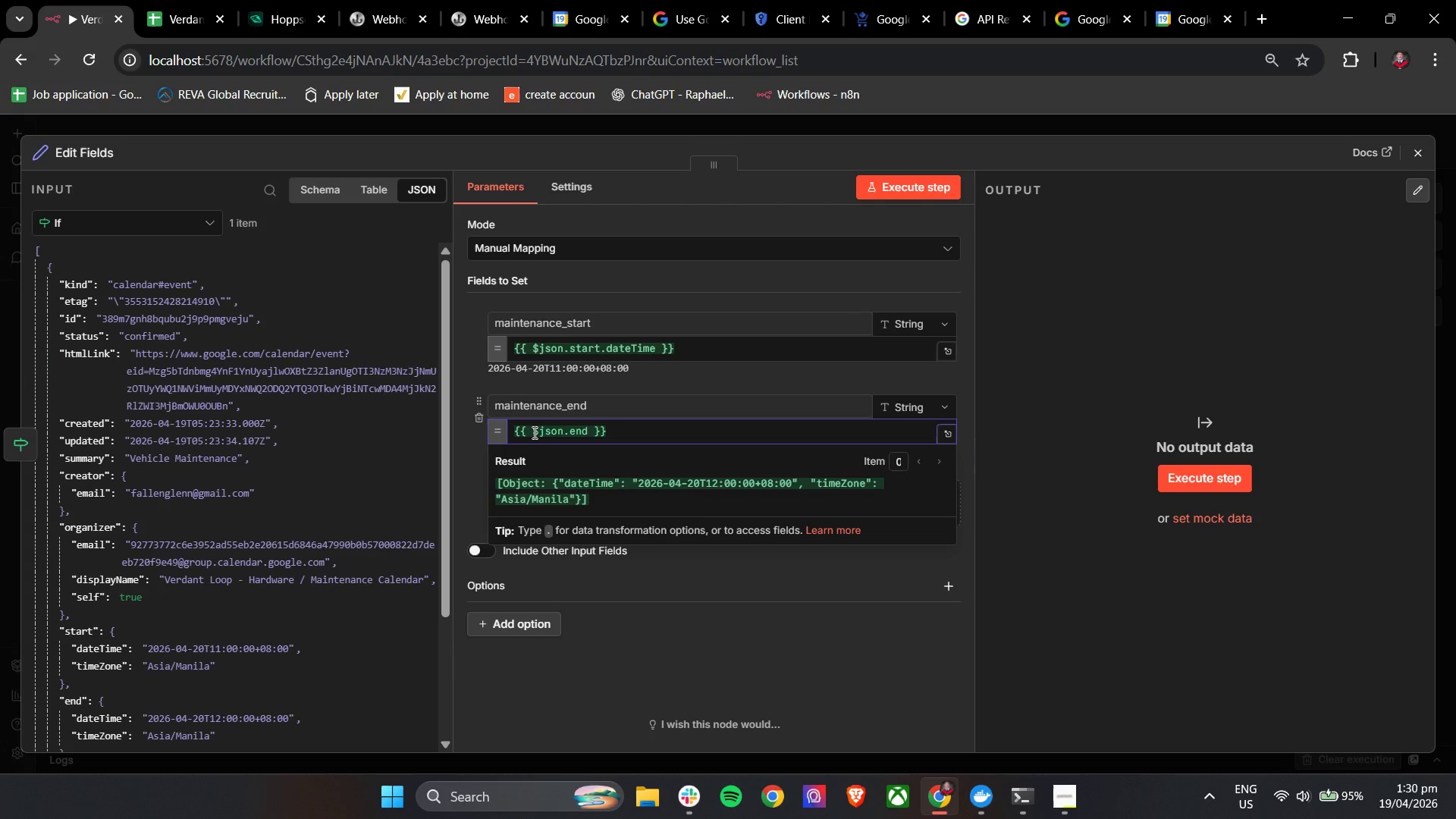 
key(Period)
 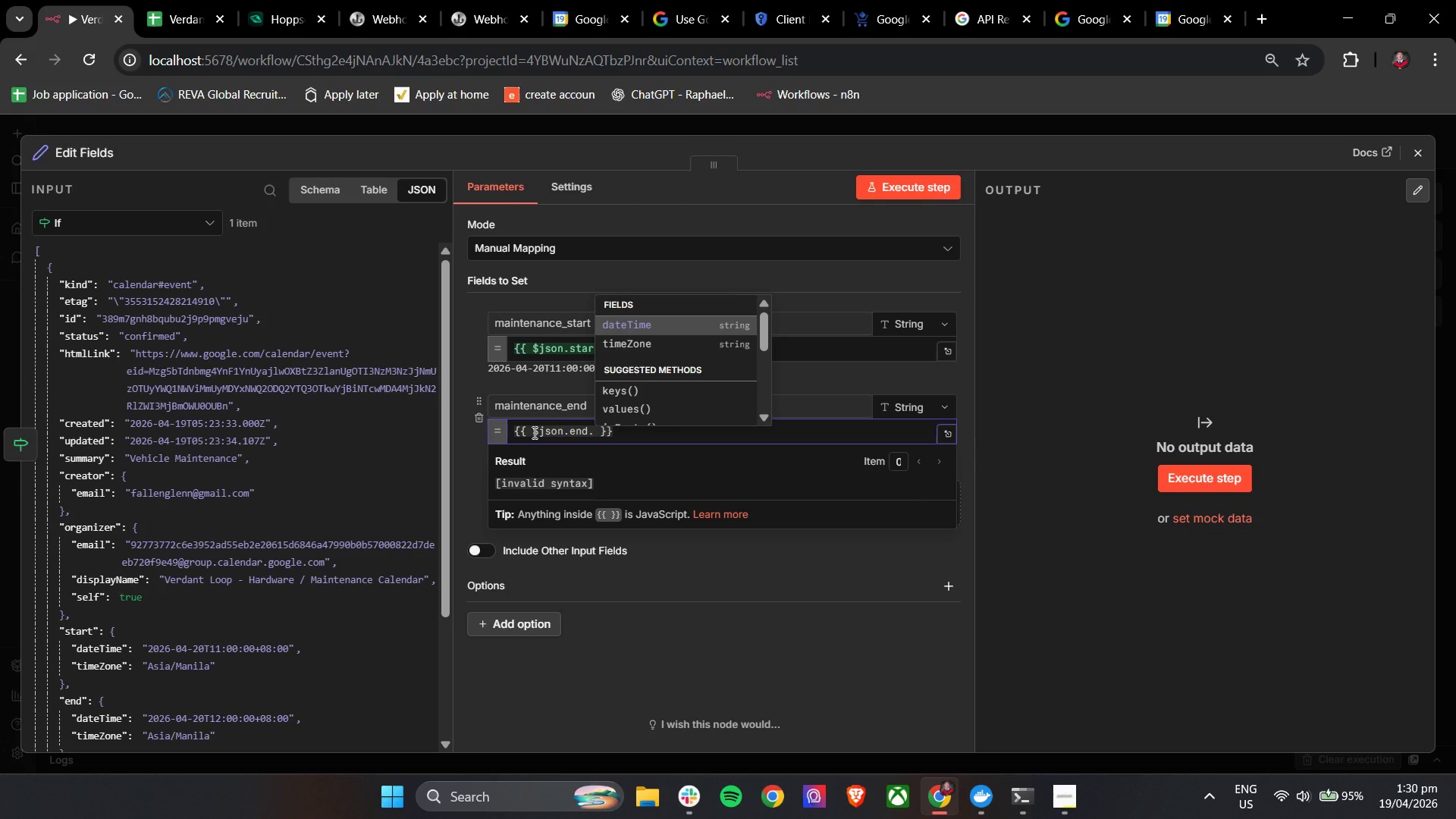 
key(Enter)
 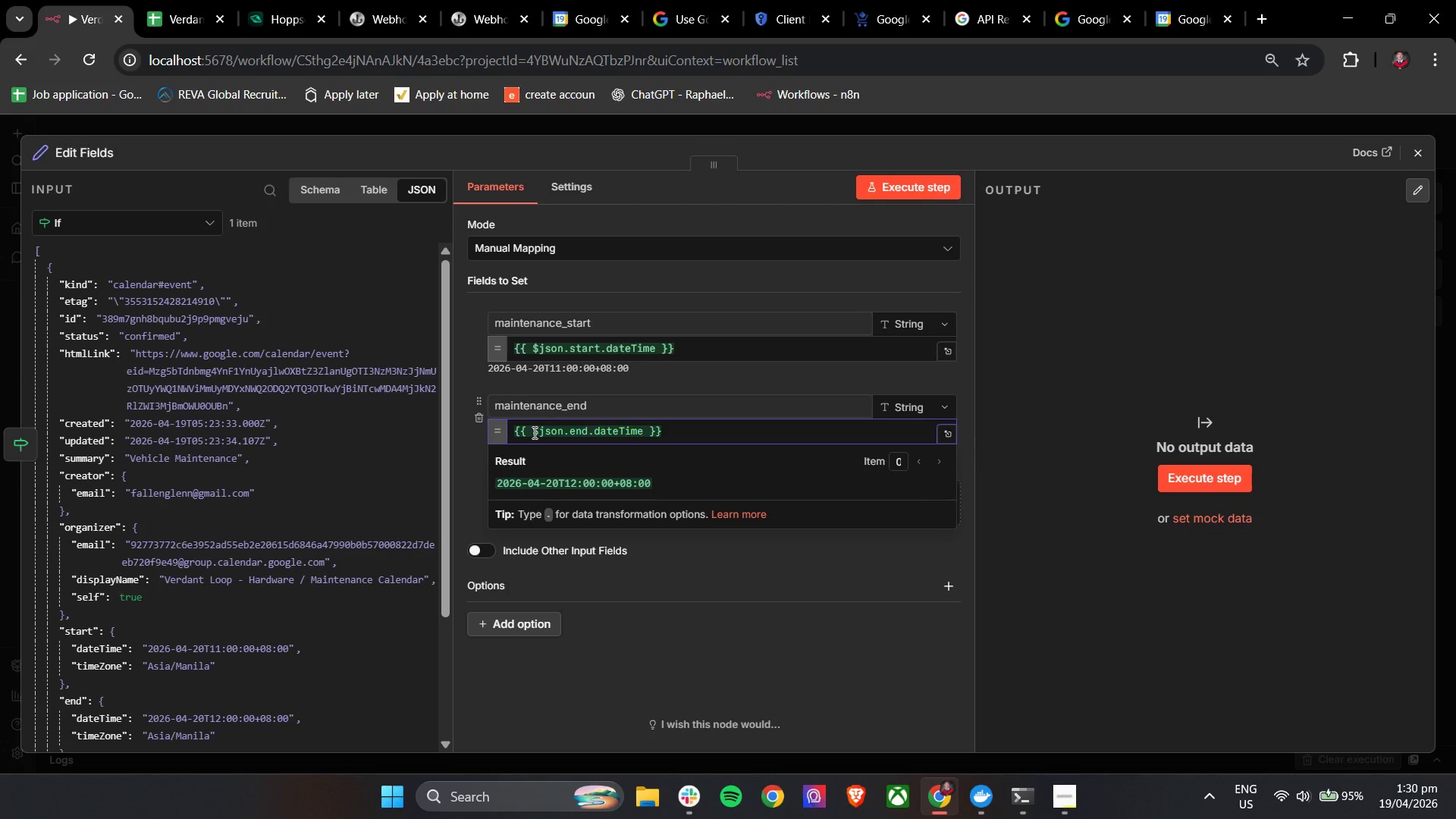 
key(ArrowDown)
 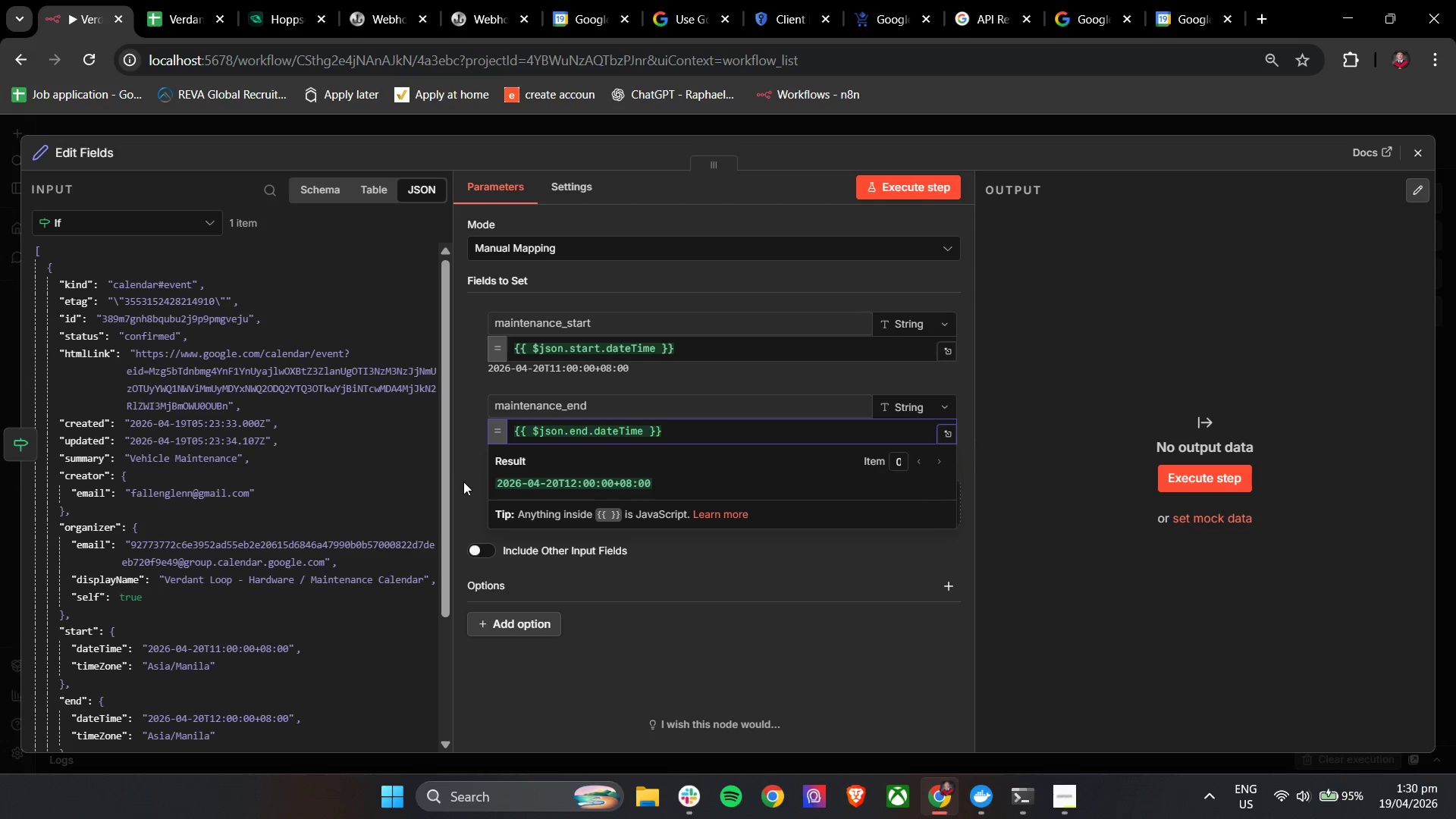 
left_click([544, 496])
 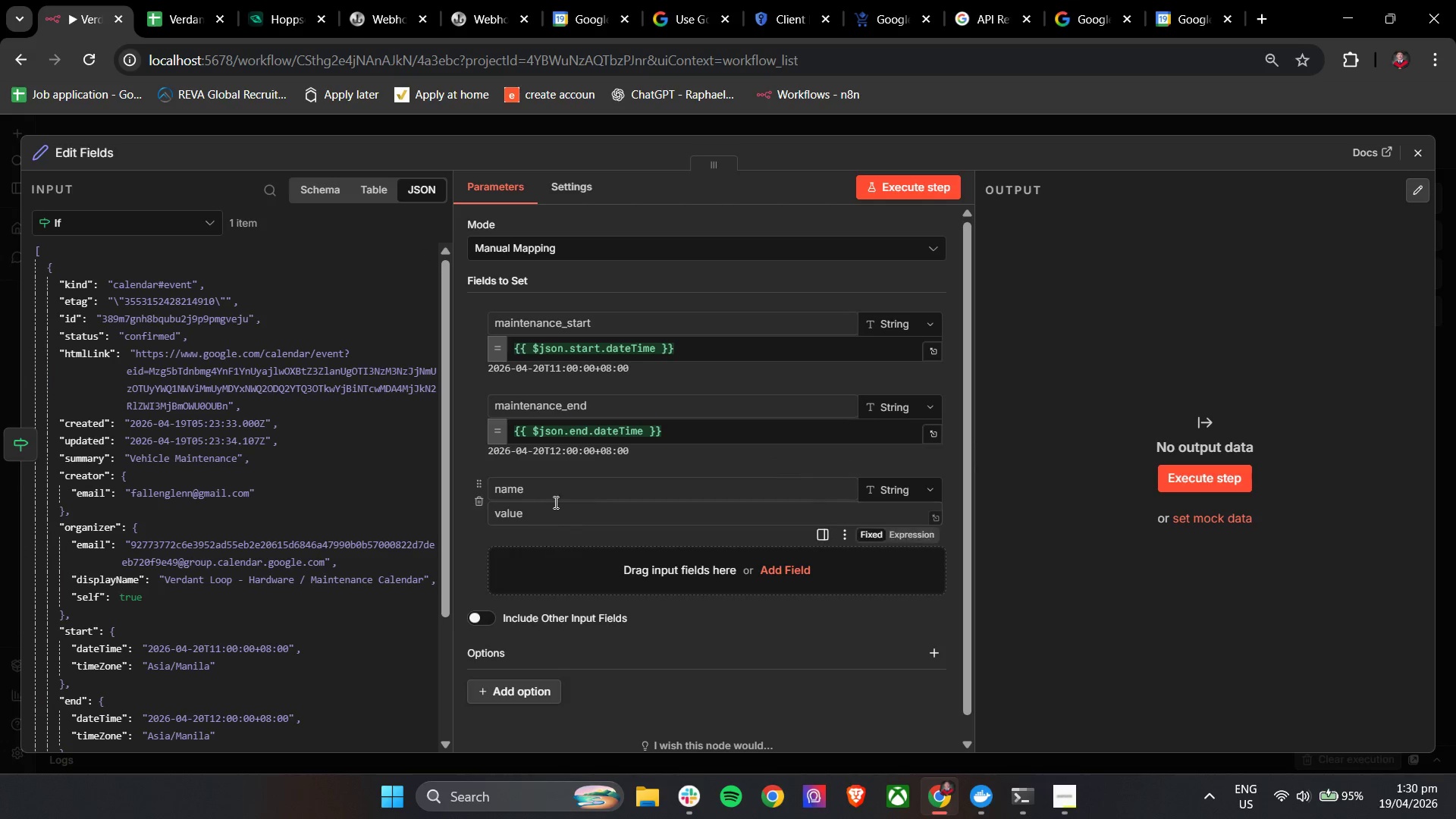 
left_click([557, 493])
 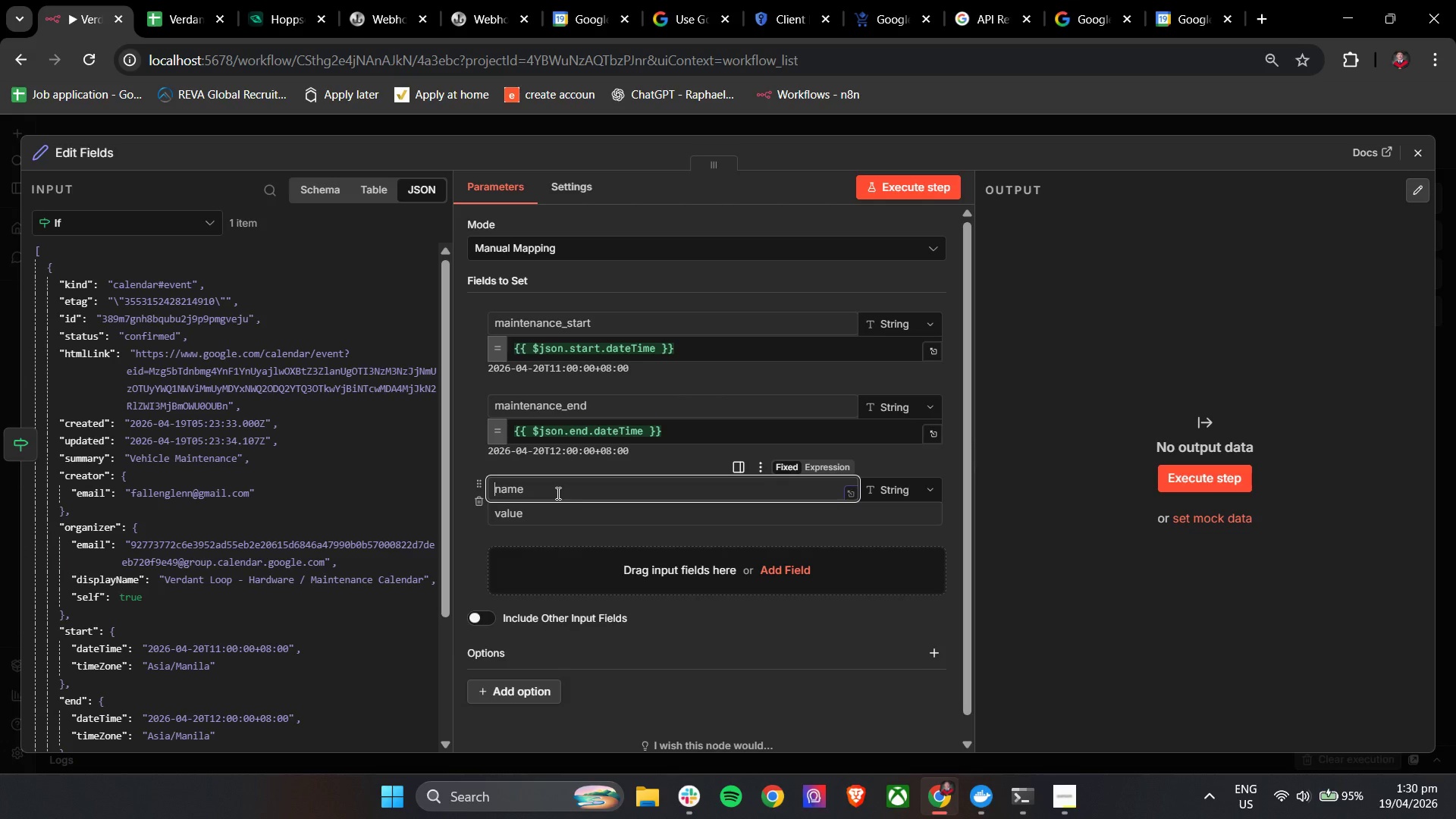 
wait(6.08)
 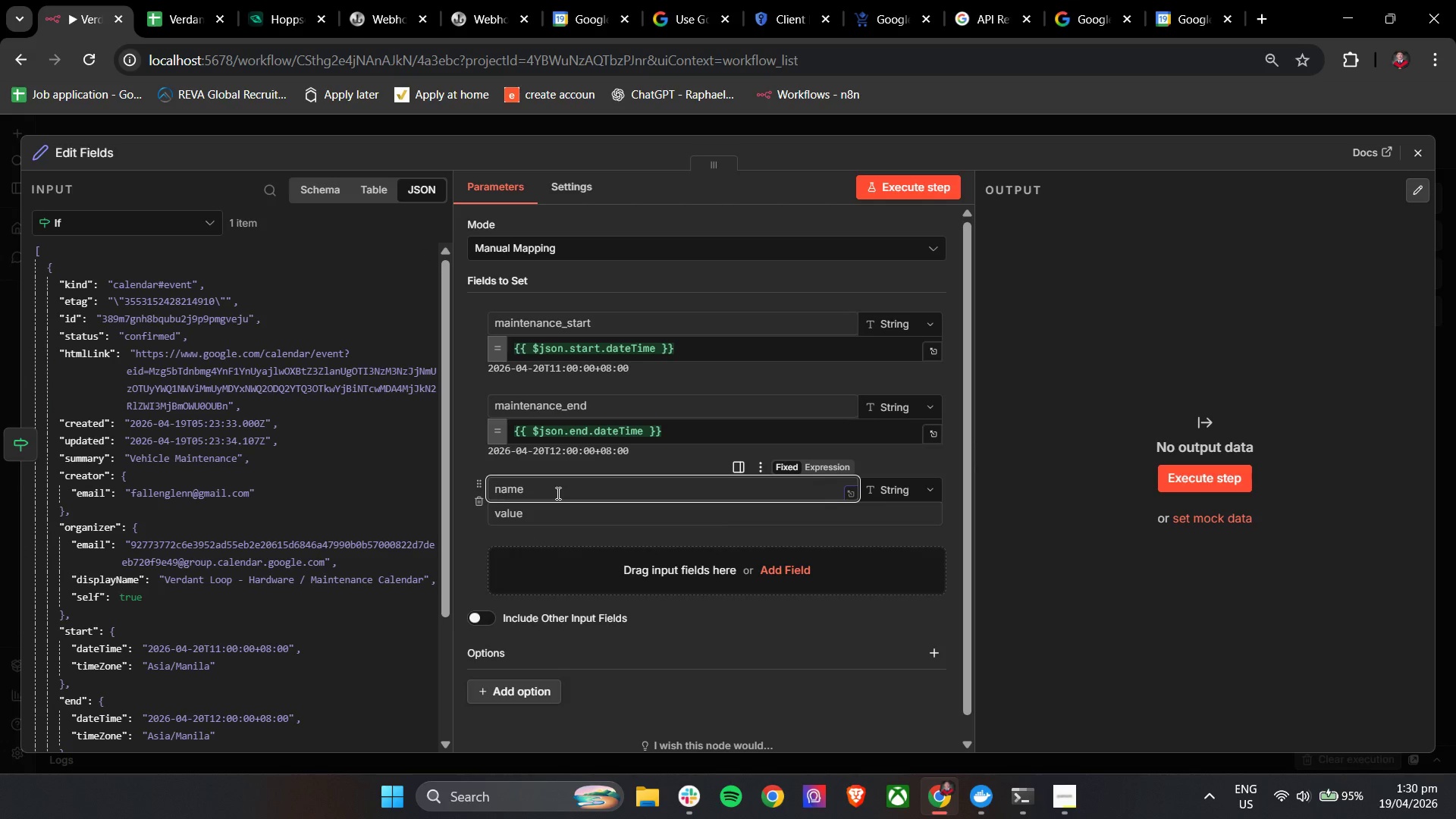 
type(maintenance_title)
 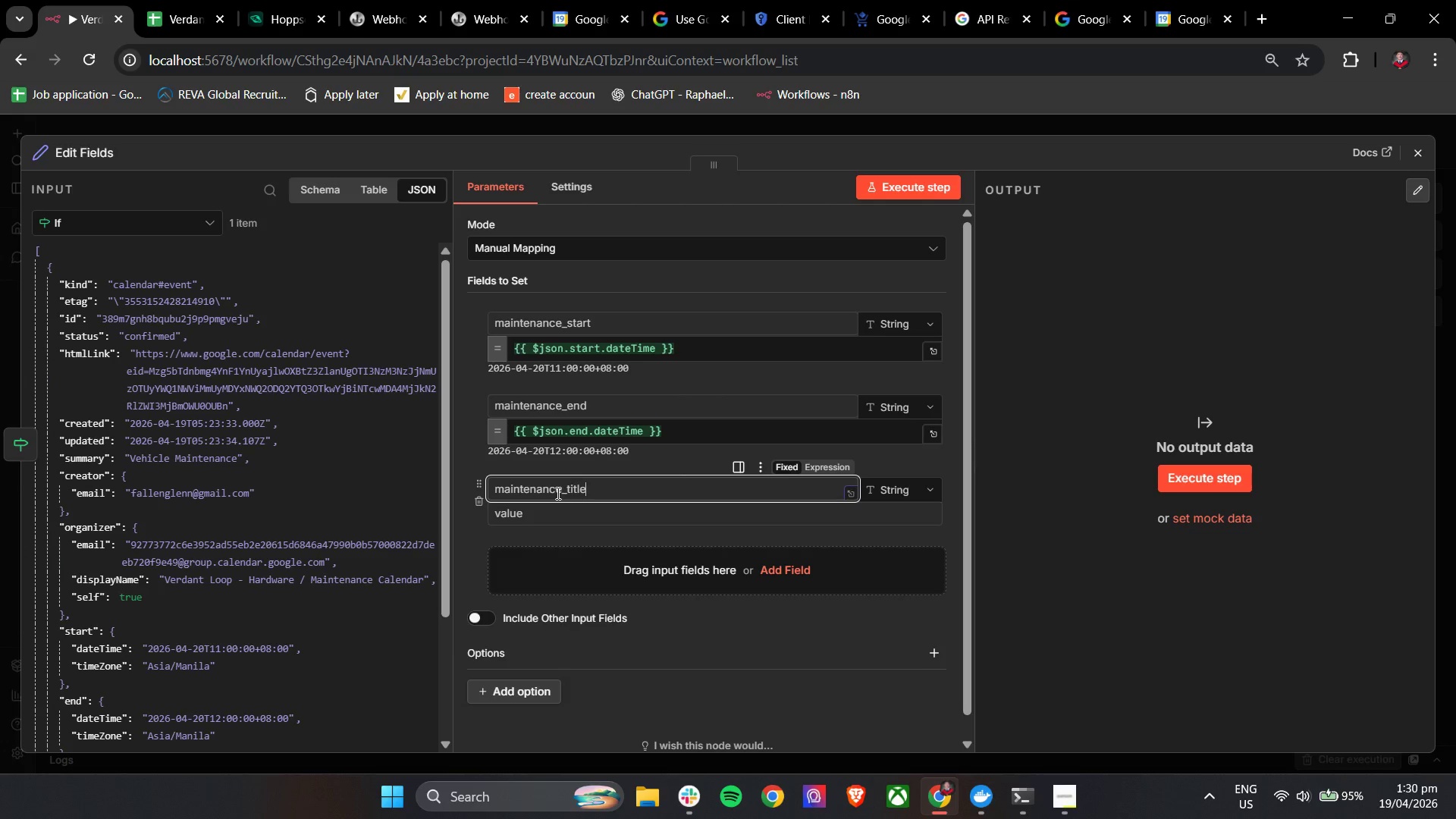 
key(Shift+BracketLeft)
 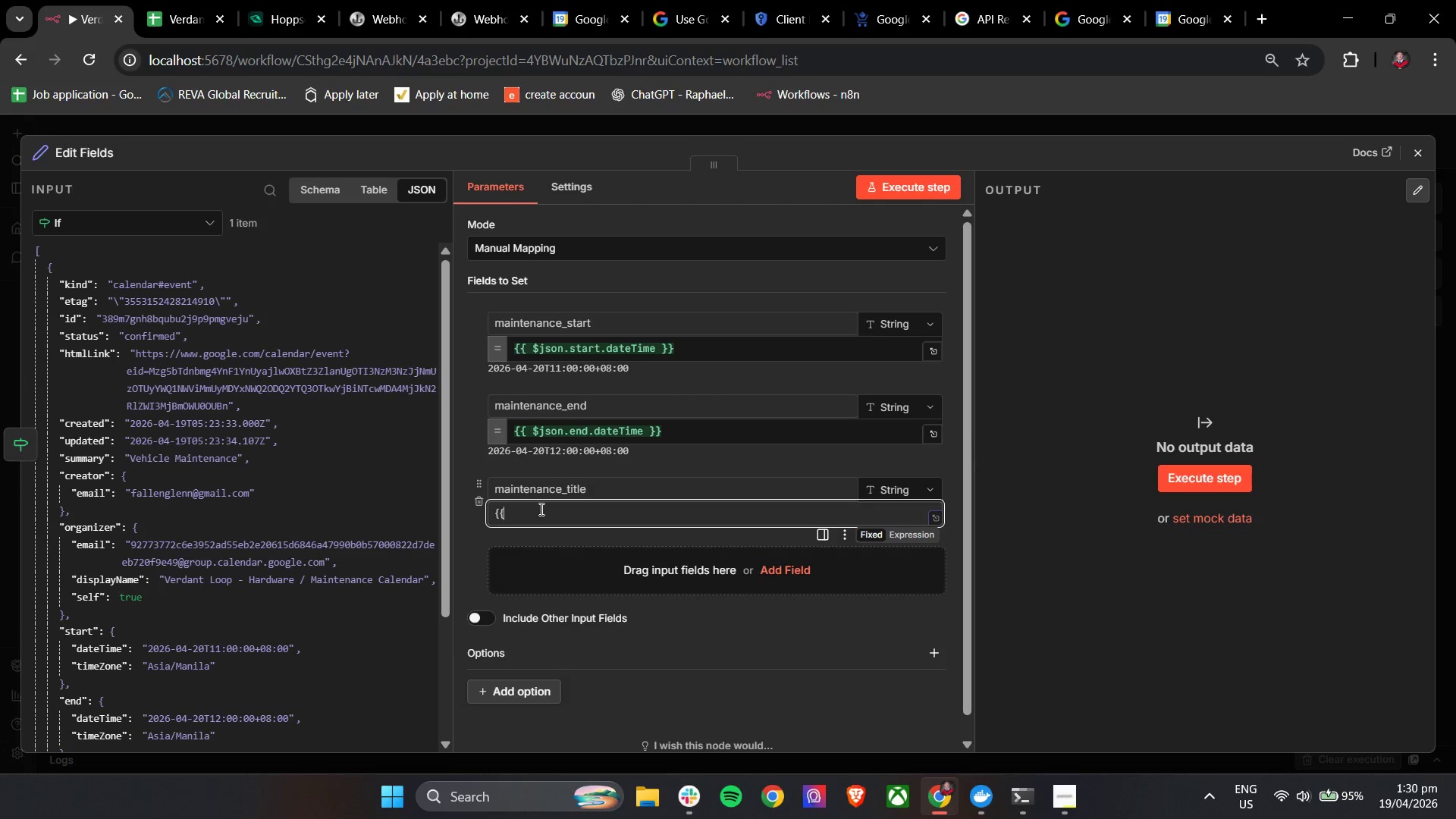 
key(Shift+BracketLeft)
 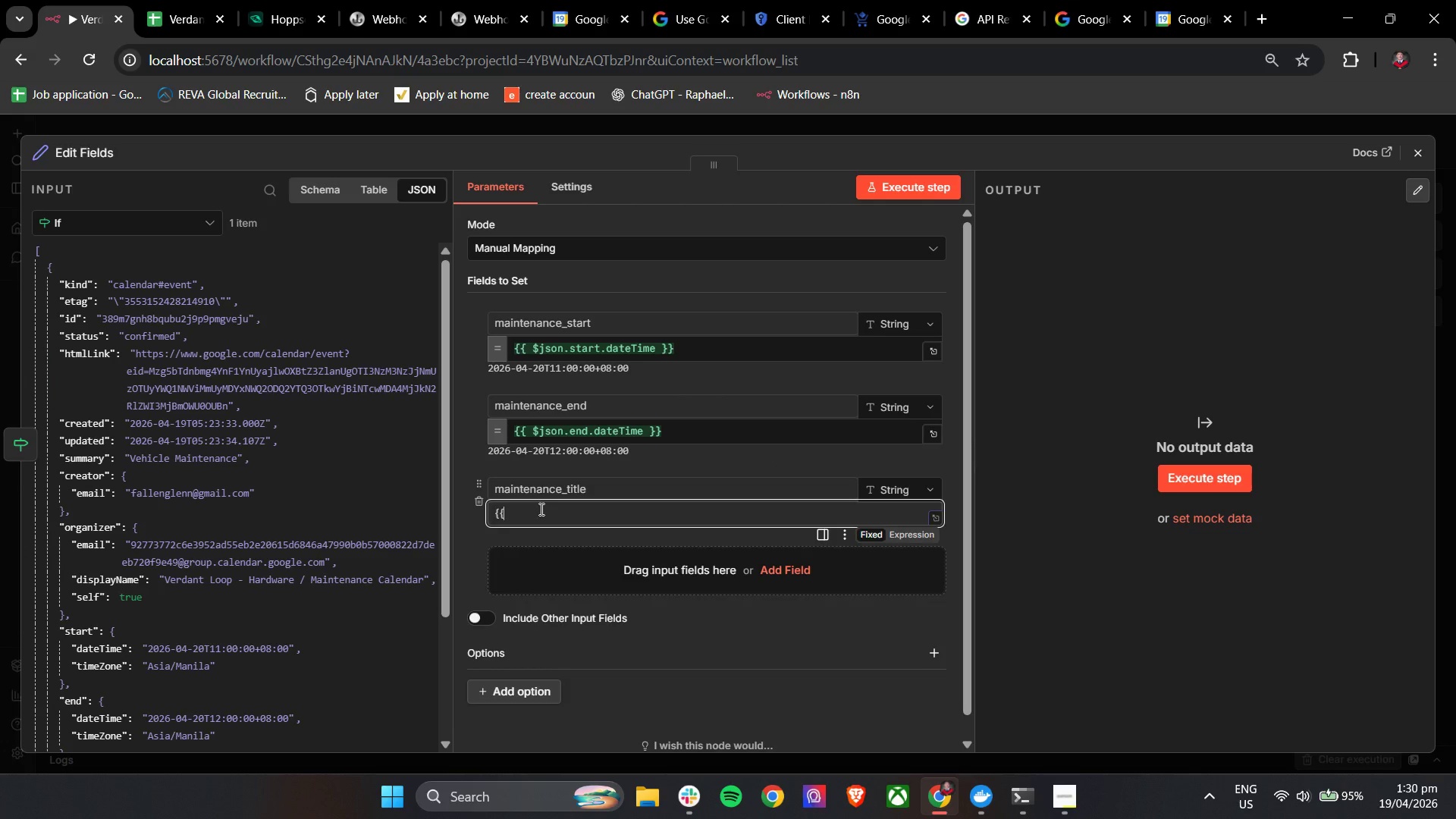 
key(Space)
 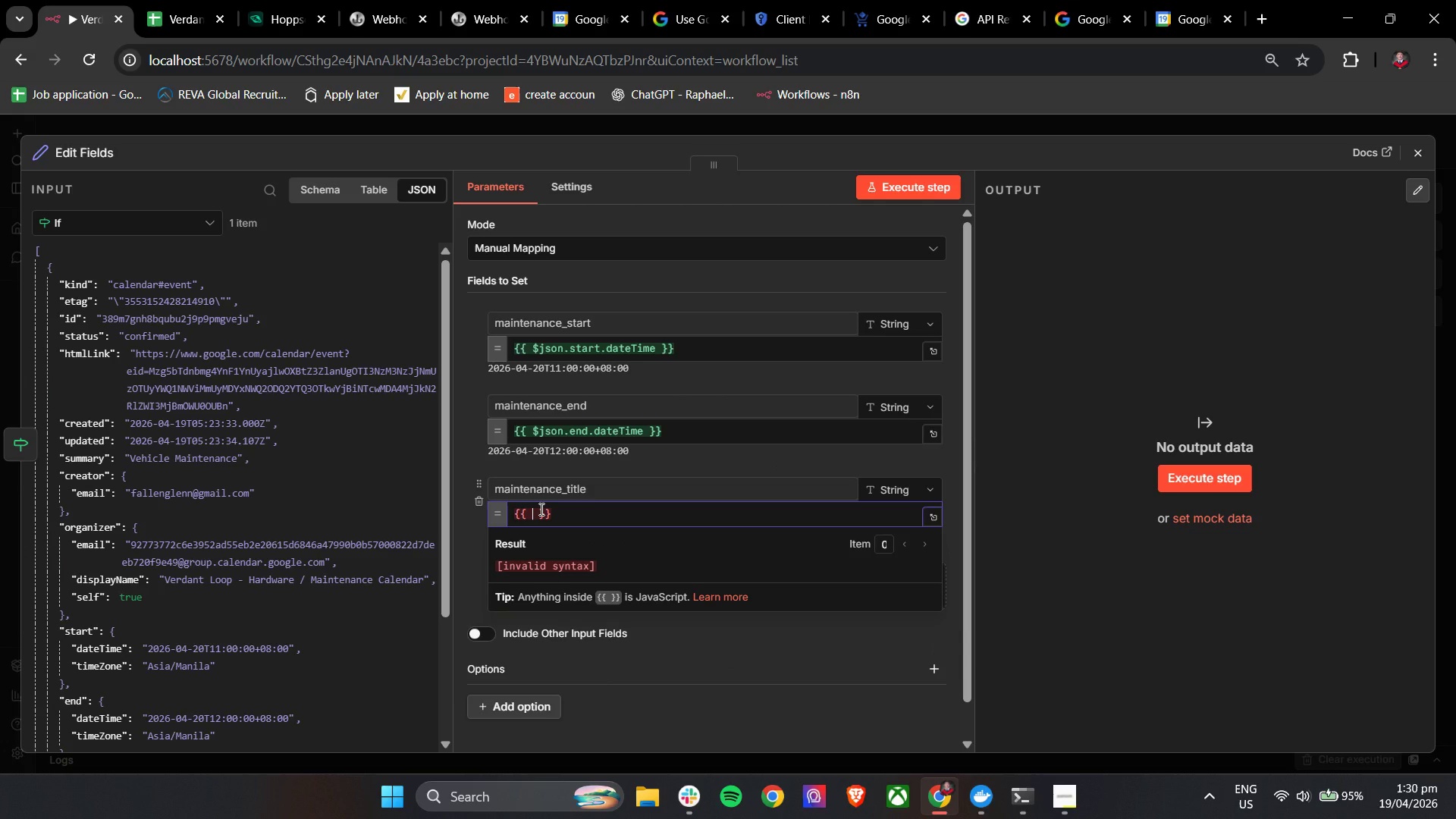 
key(Shift+4)
 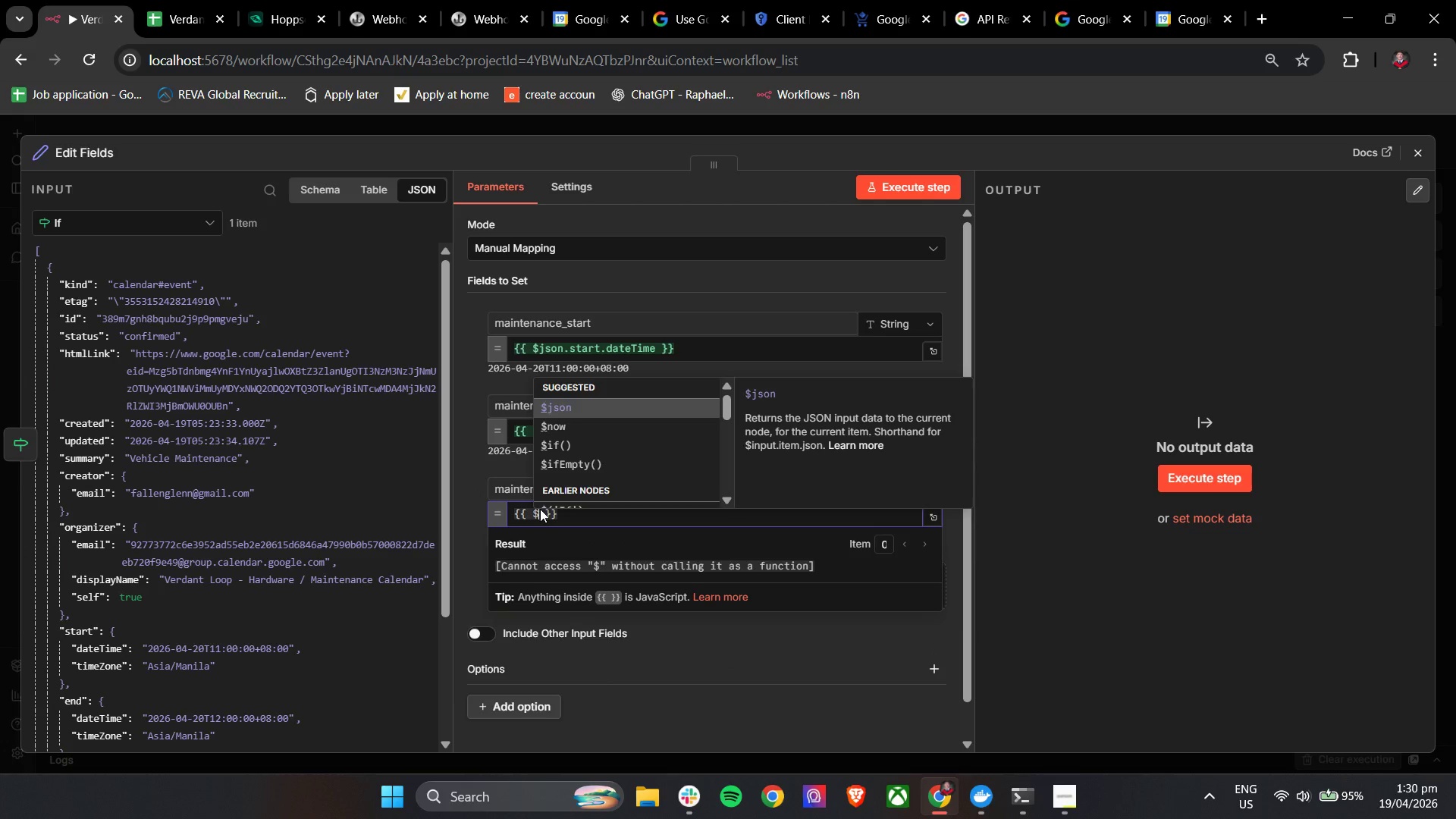 
key(Enter)
 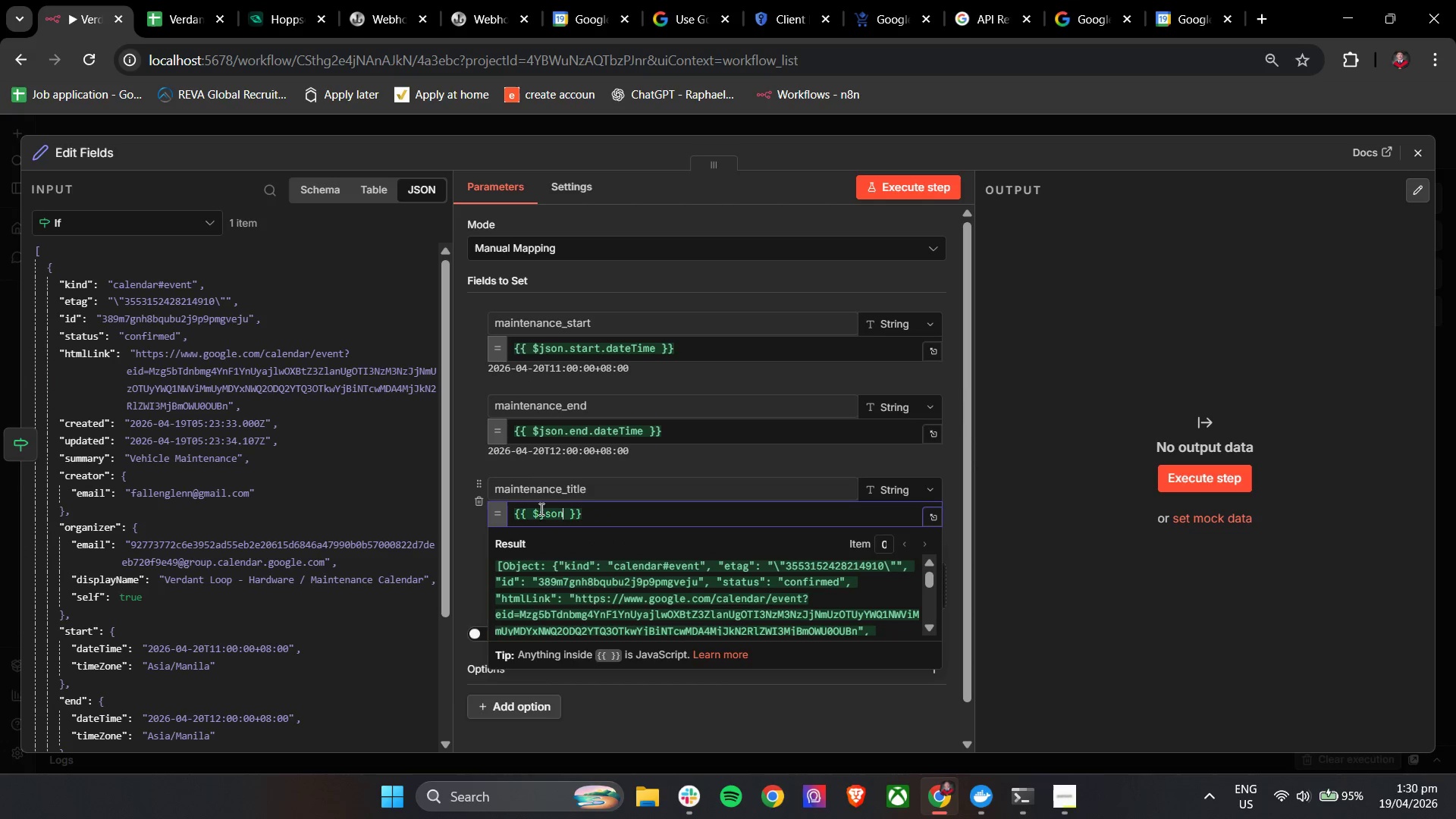 
key(Period)
 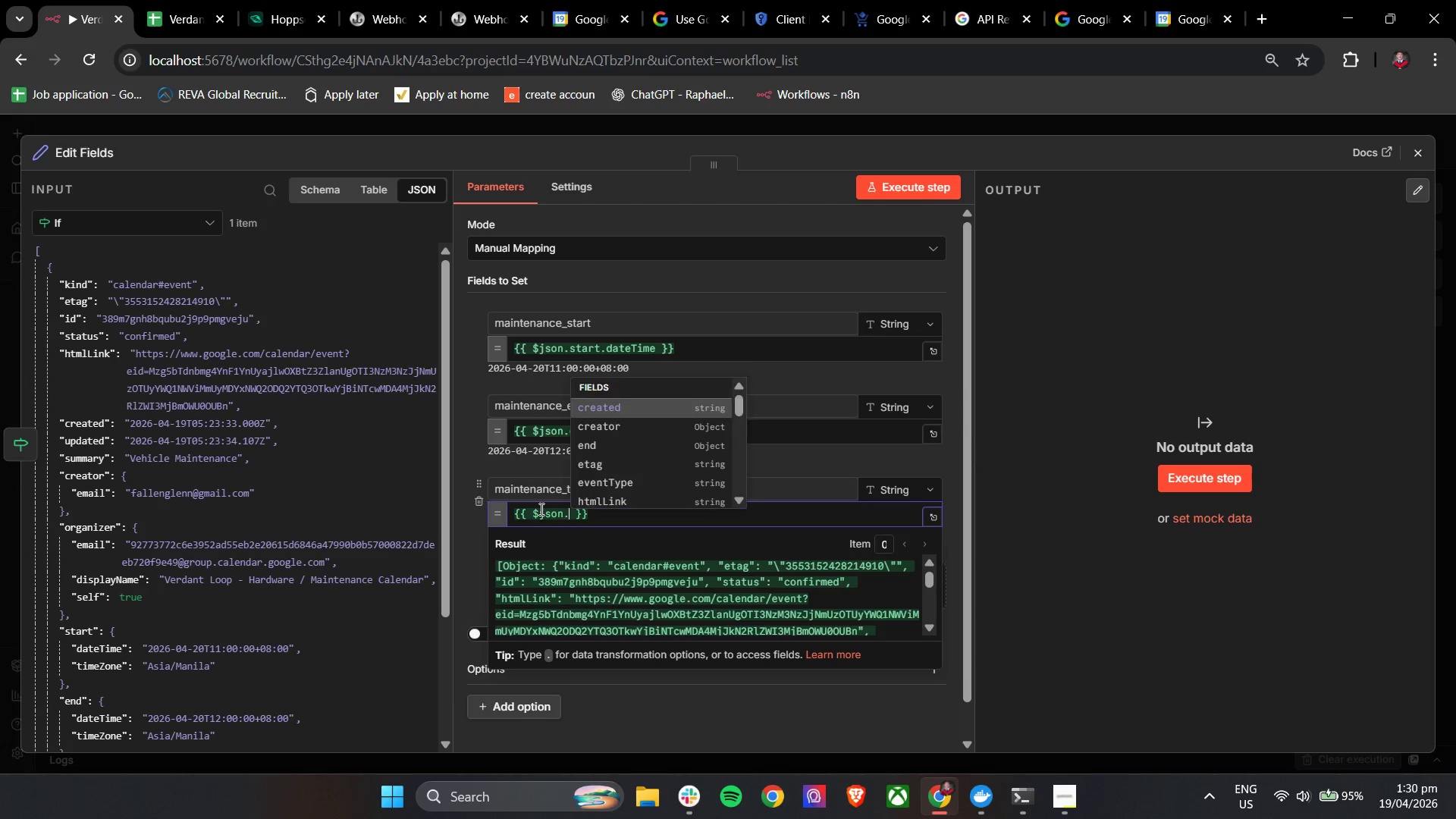 
key(S)
 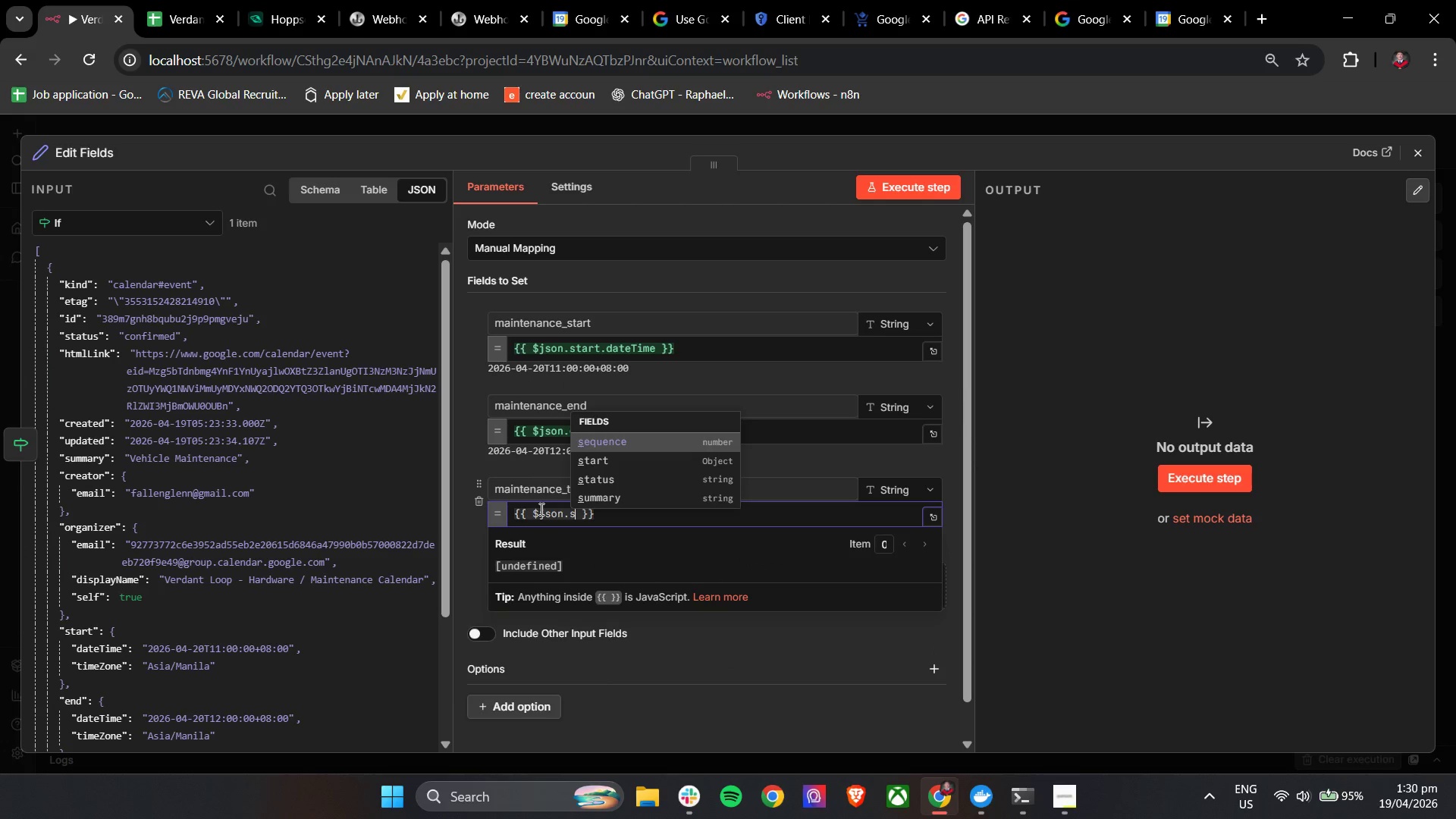 
key(ArrowUp)
 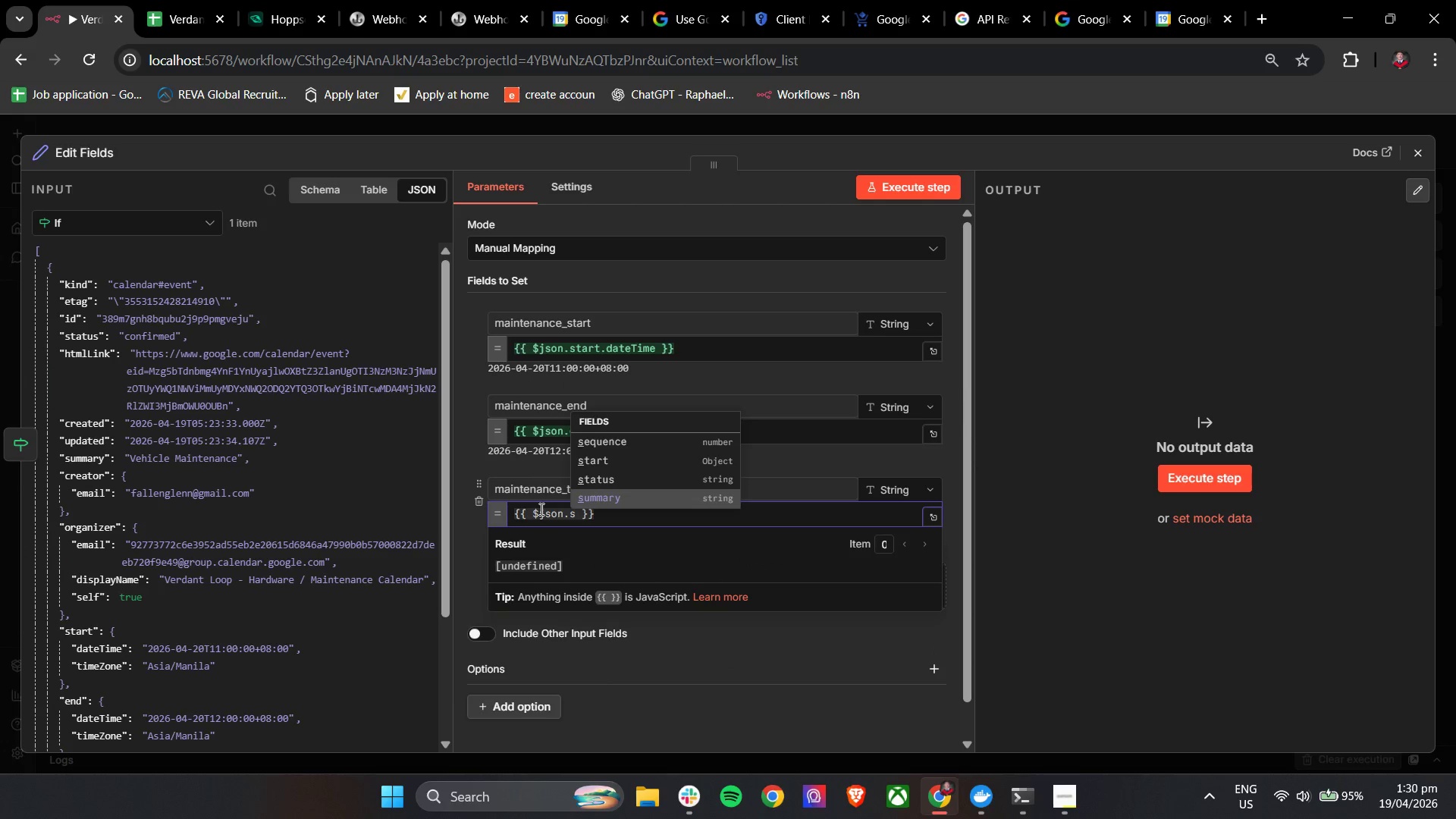 
key(Enter)
 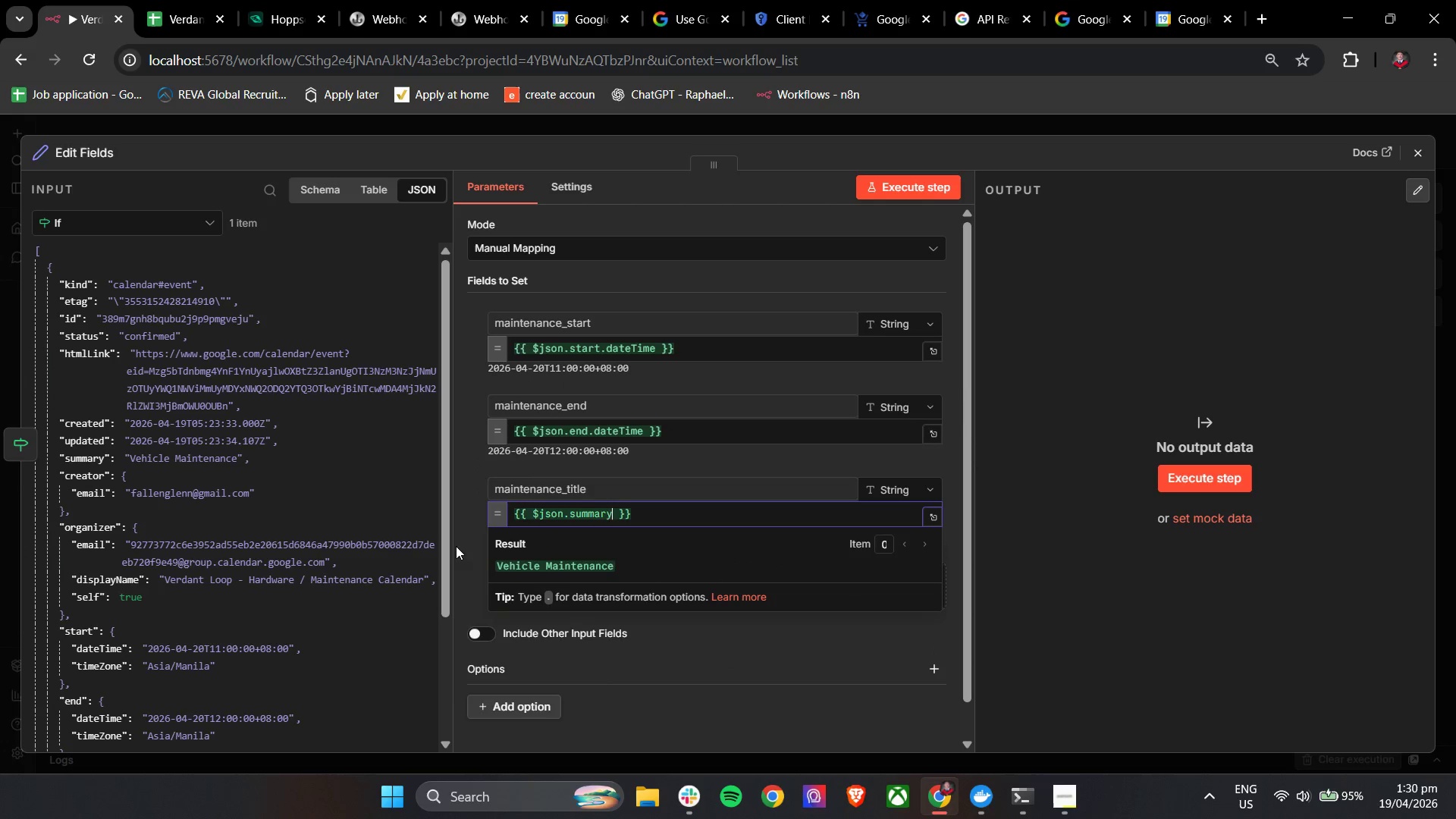 
left_click([459, 546])
 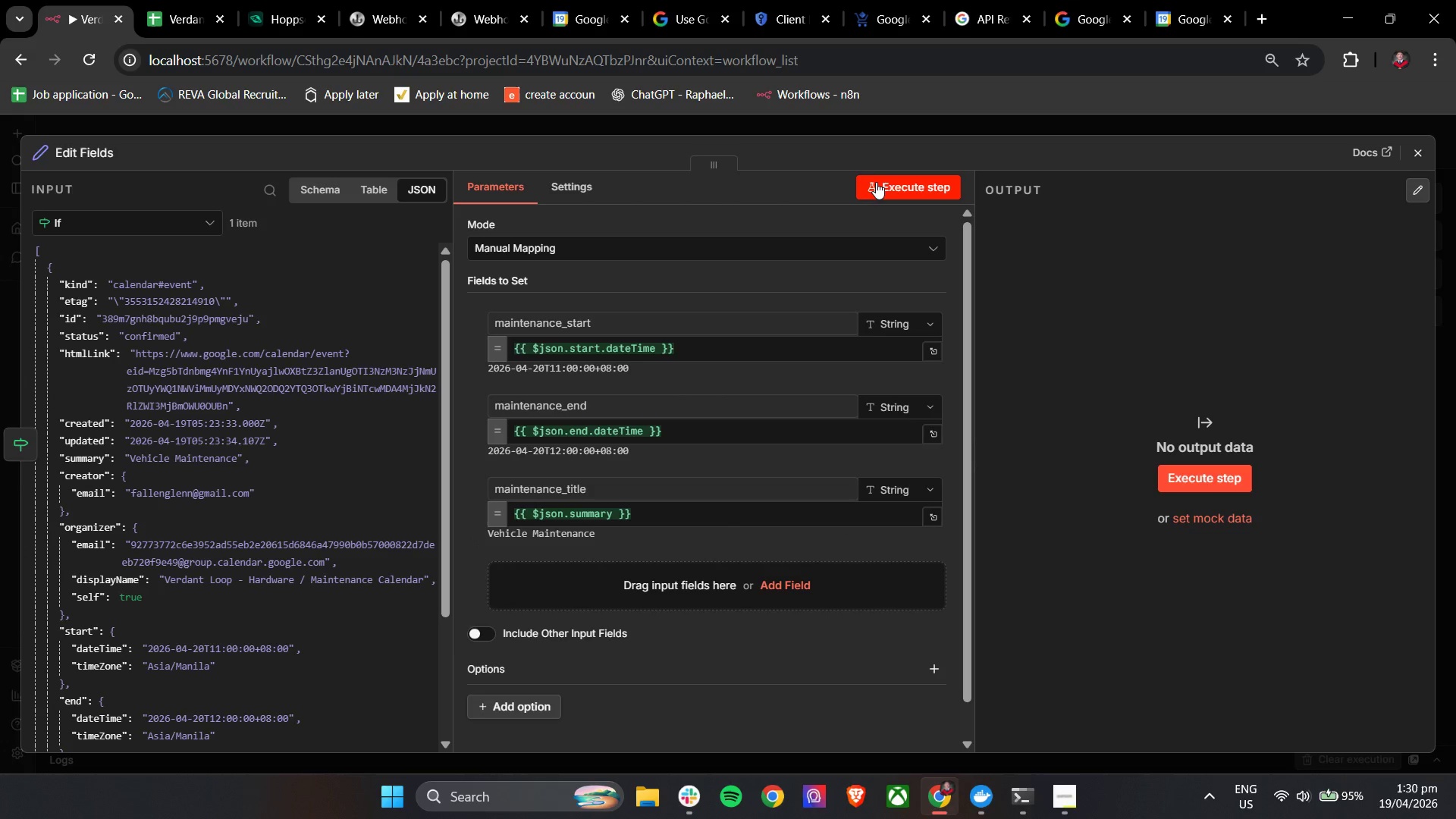 
left_click([891, 184])
 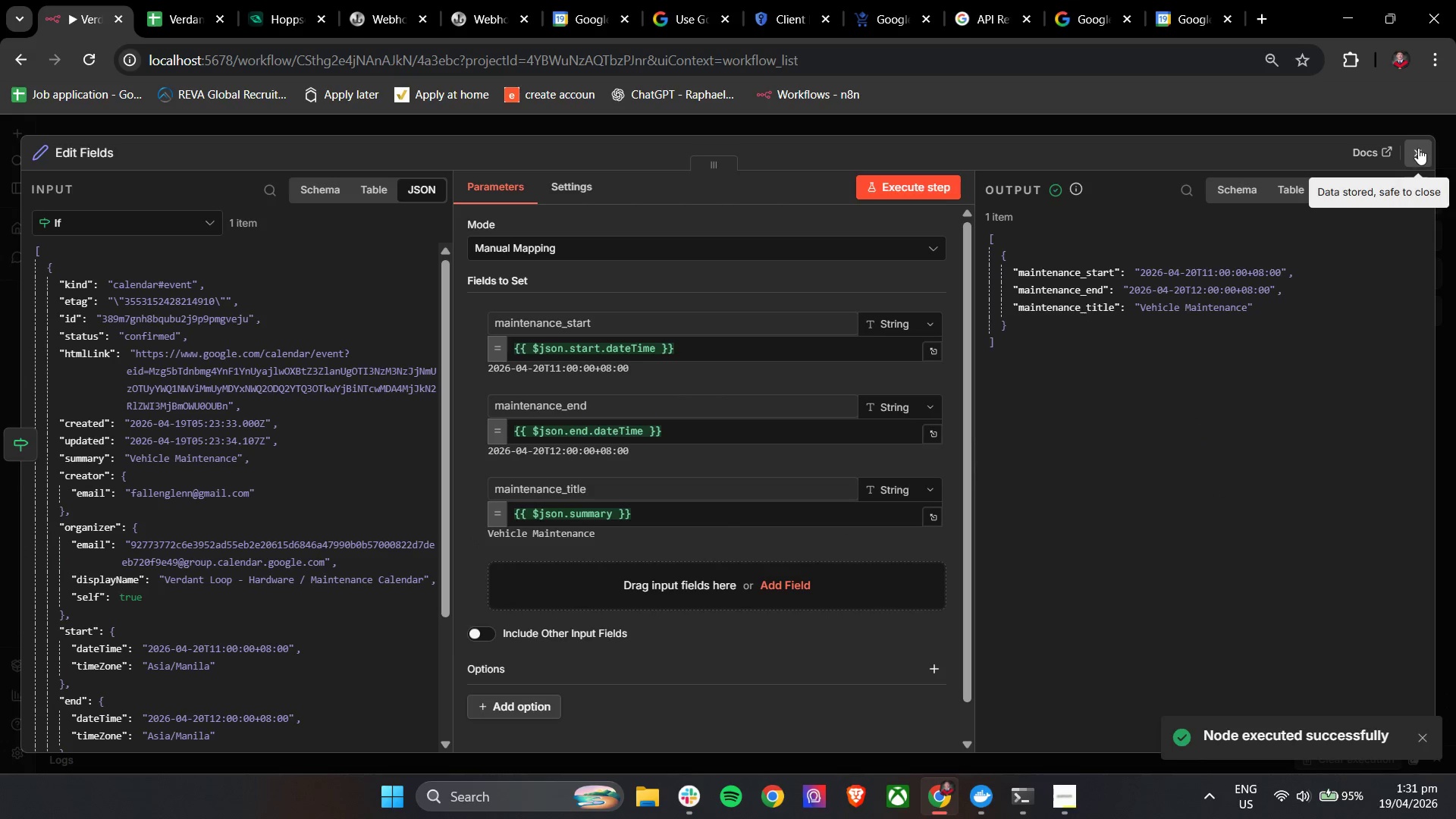 
hold_key(key=ControlLeft, duration=0.73)
left_click_drag(start_coordinate=[1279, 479], to_coordinate=[1111, 488])
 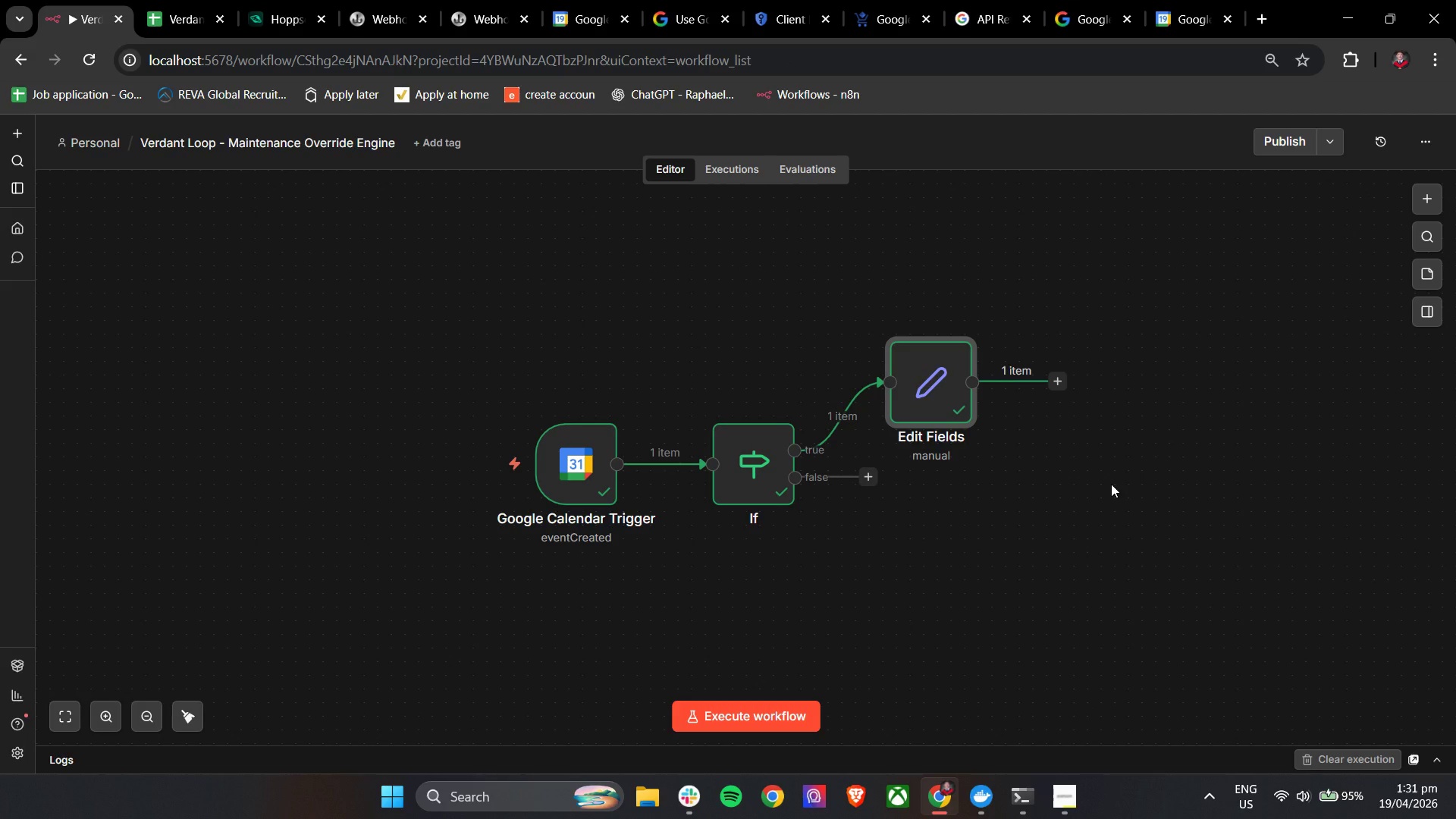 
wait(15.22)
 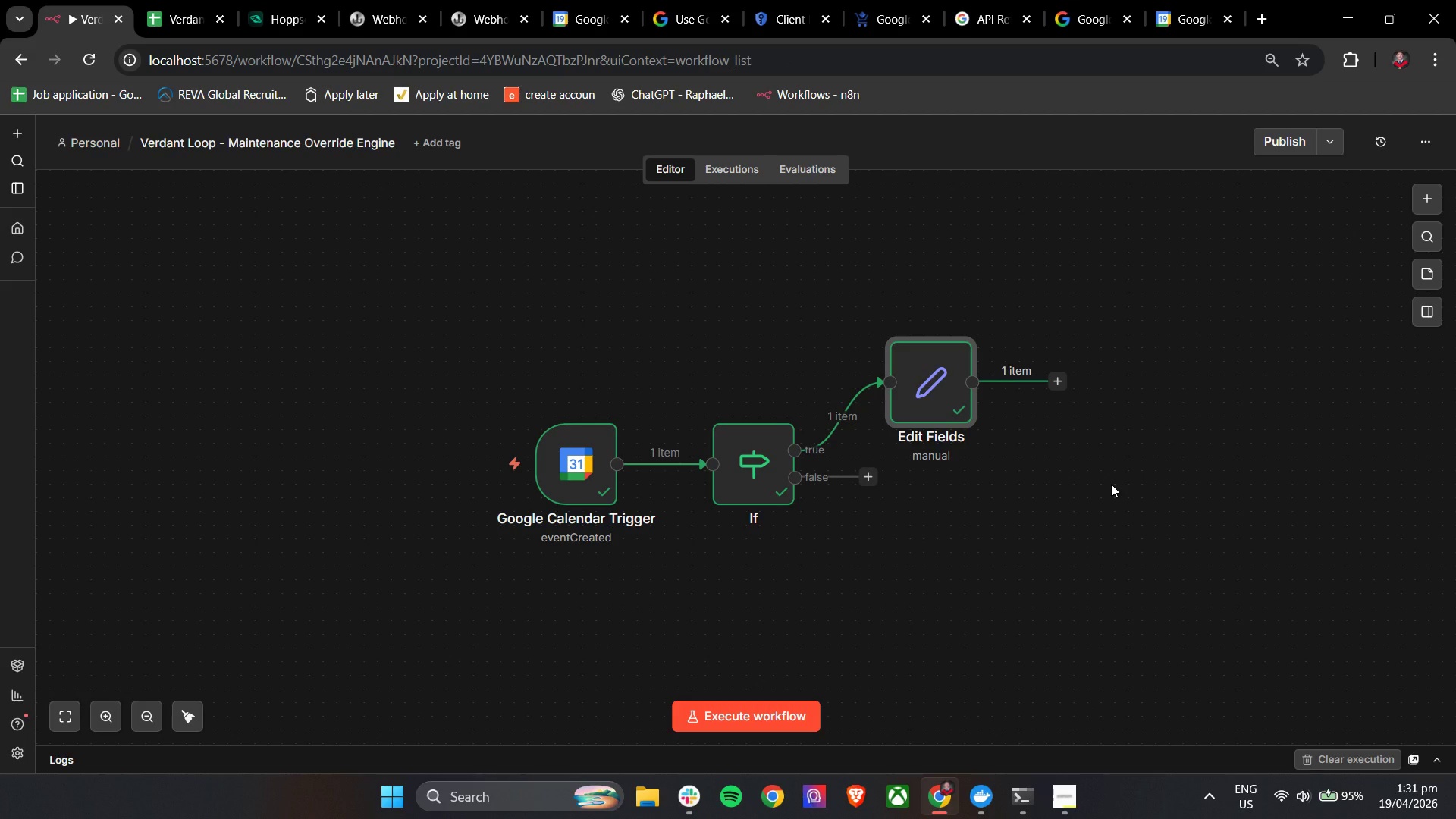 
left_click([1062, 376])
 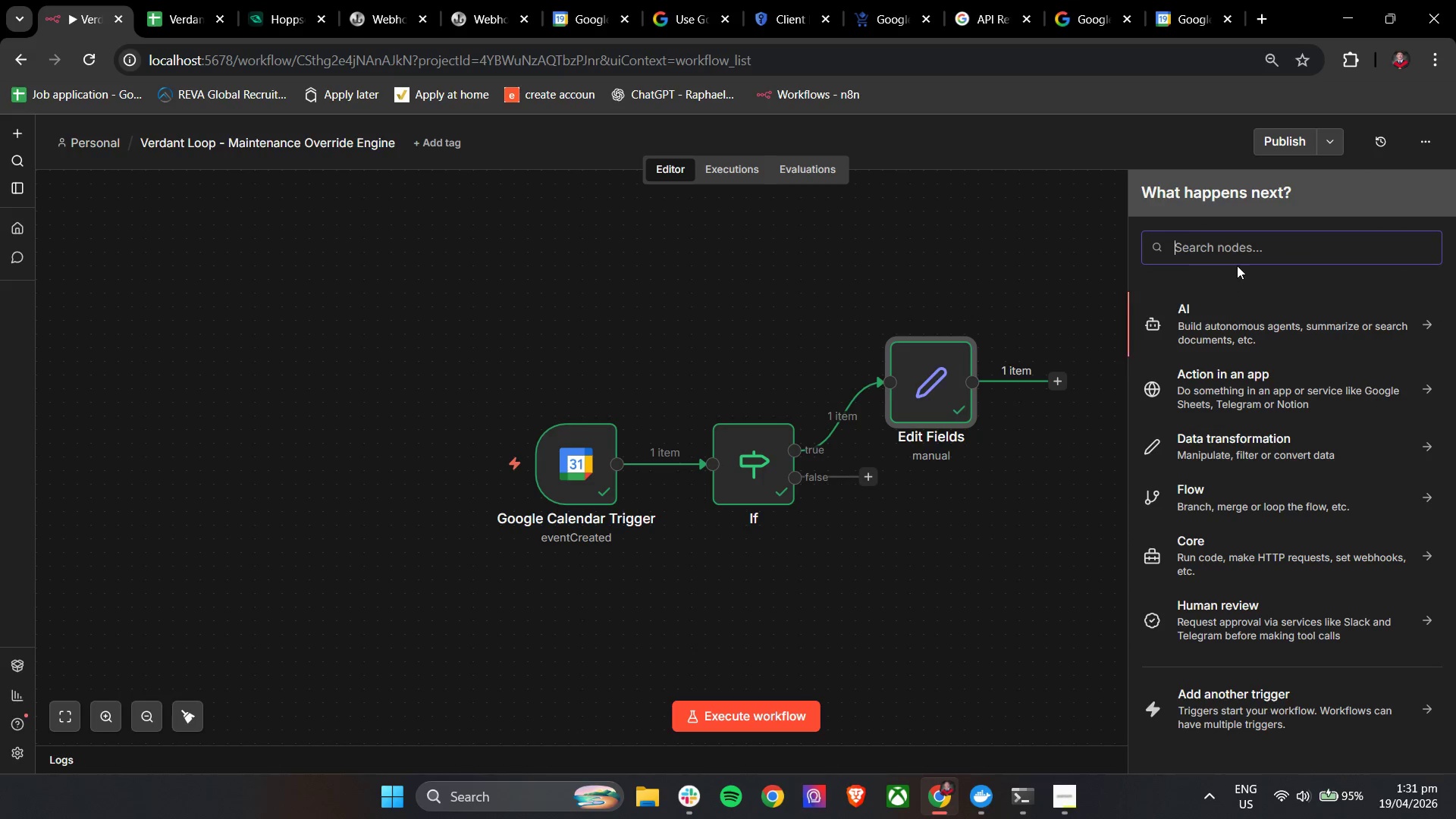 
left_click([1238, 255])
 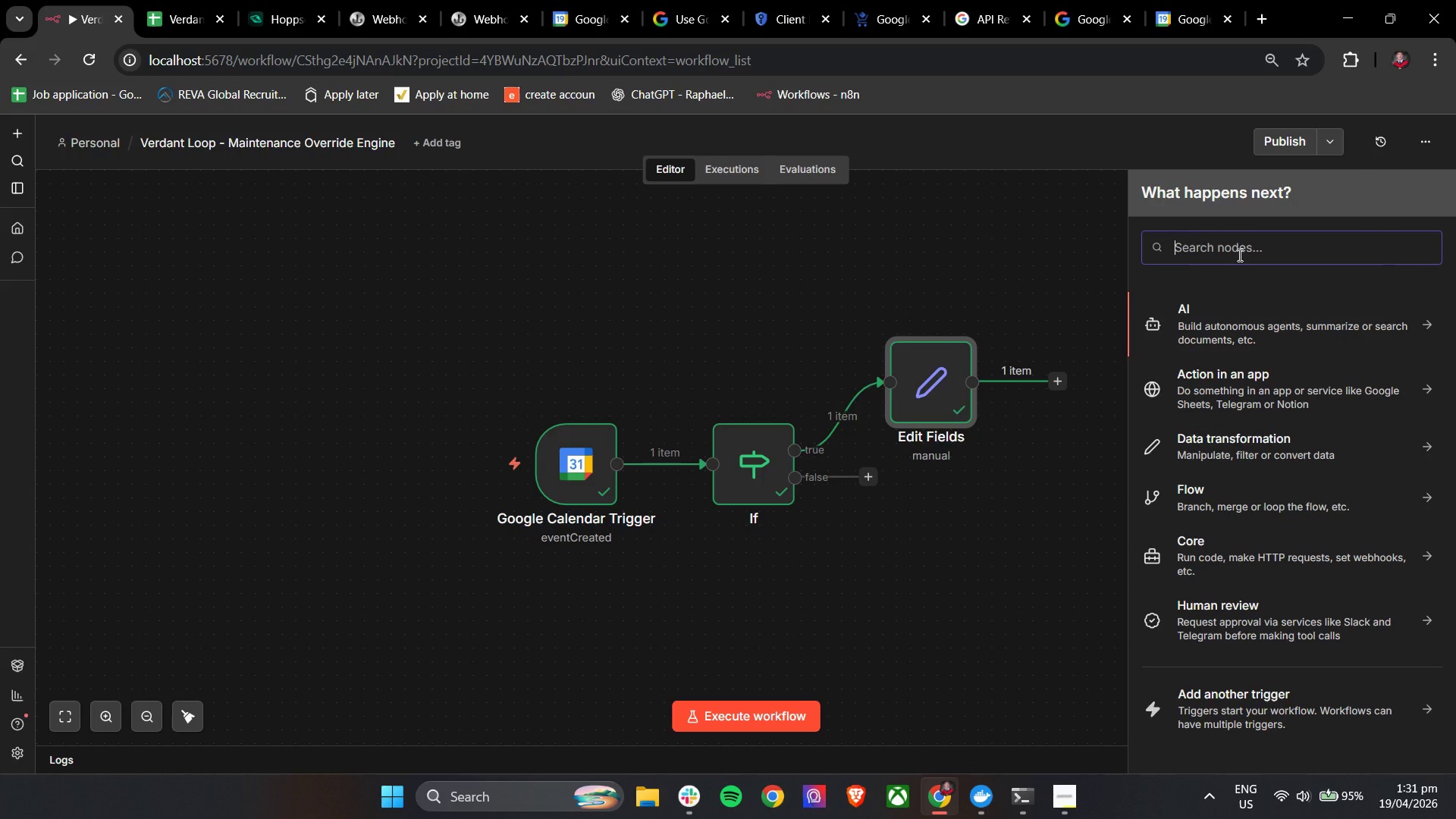 
type(google)
 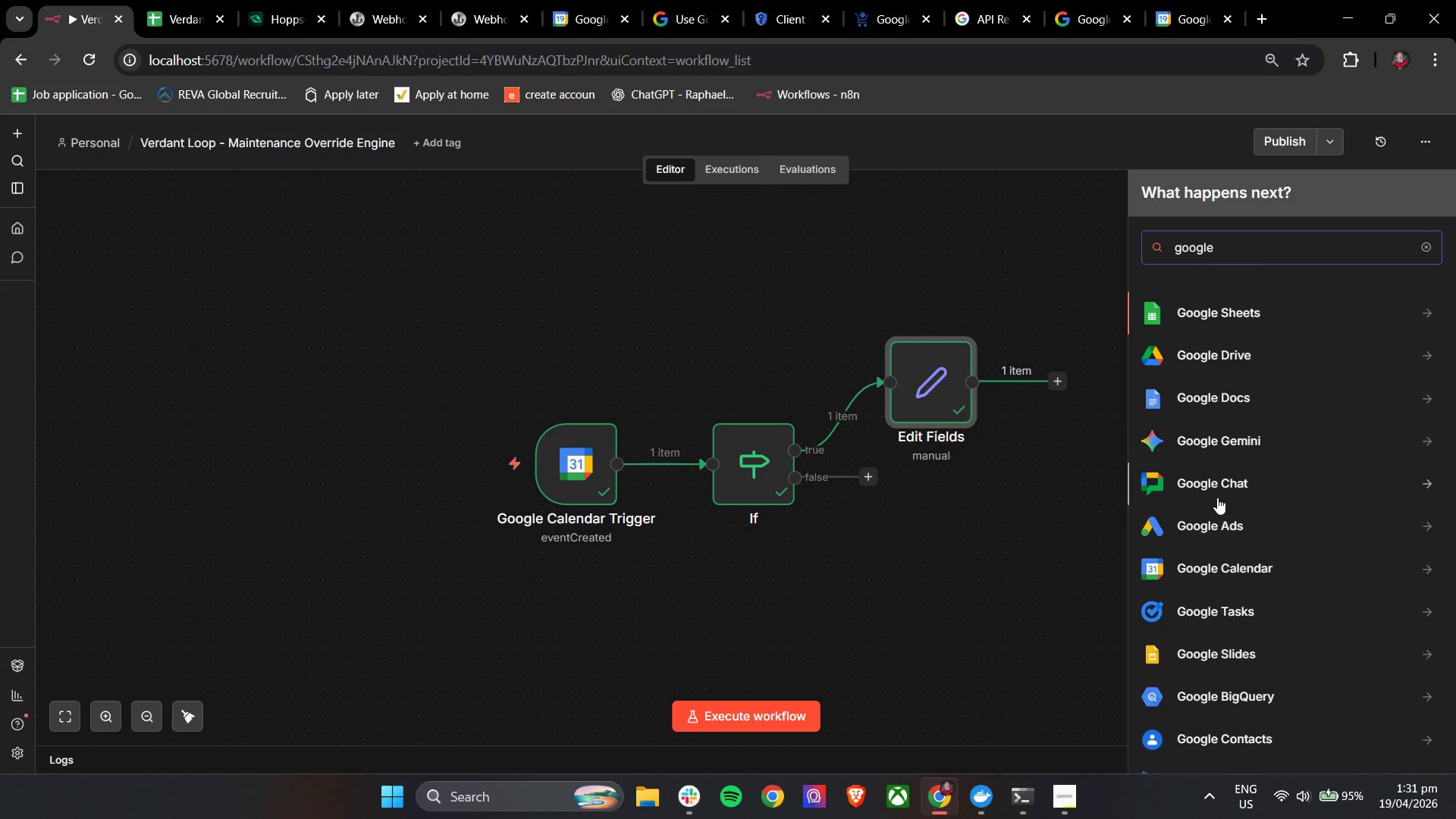 
left_click([1222, 557])
 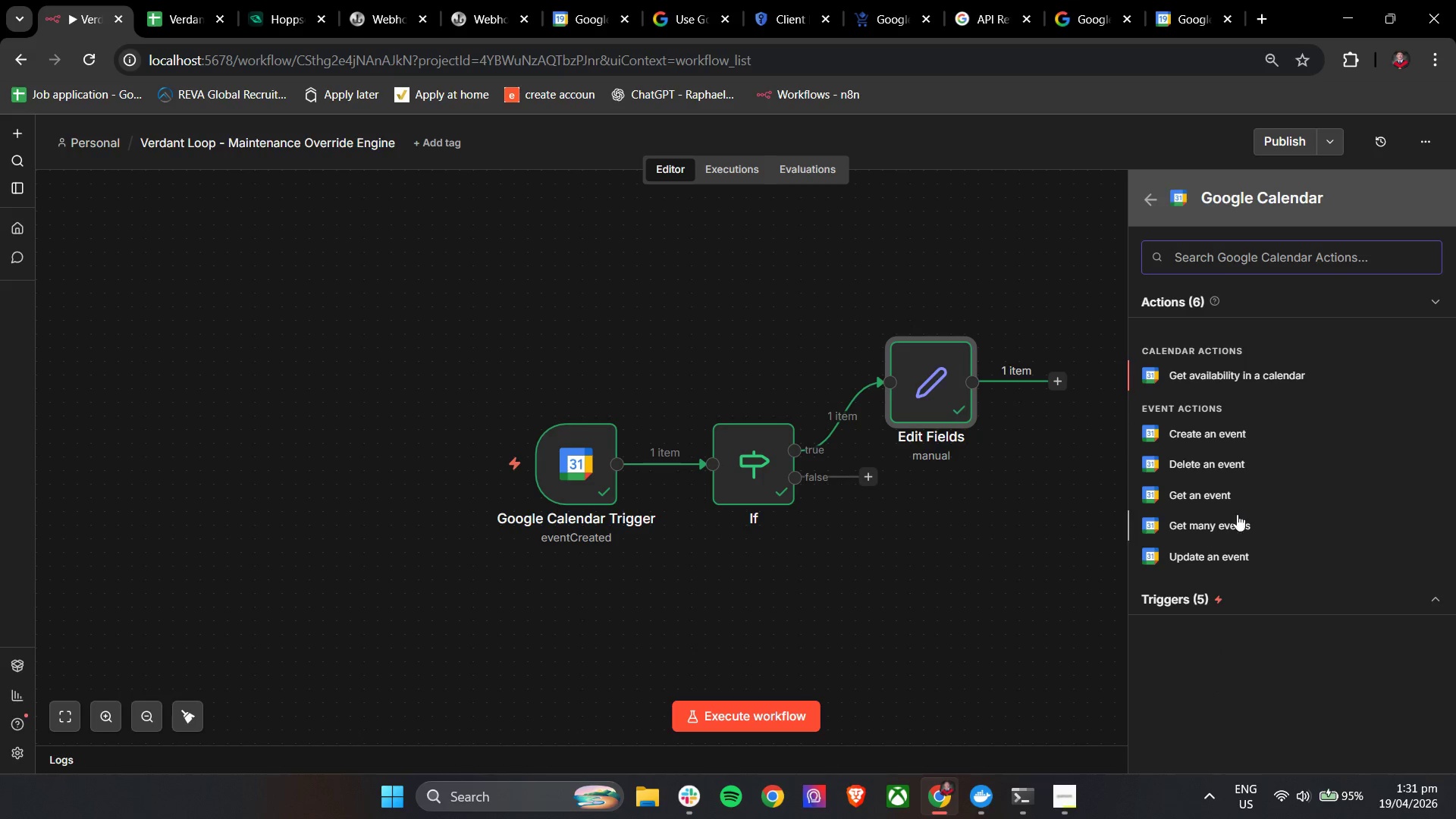 
left_click([1238, 522])
 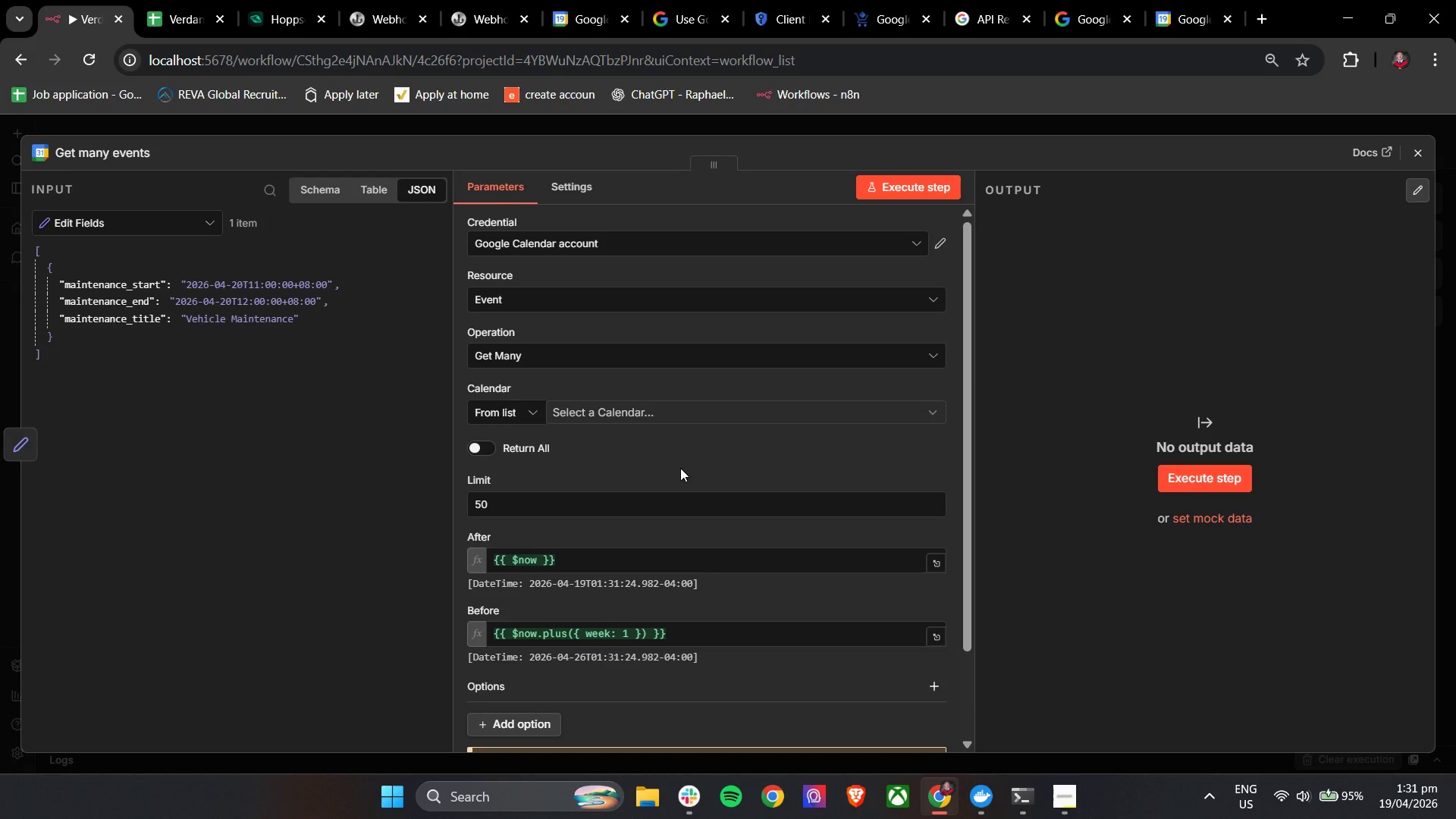 
wait(5.31)
 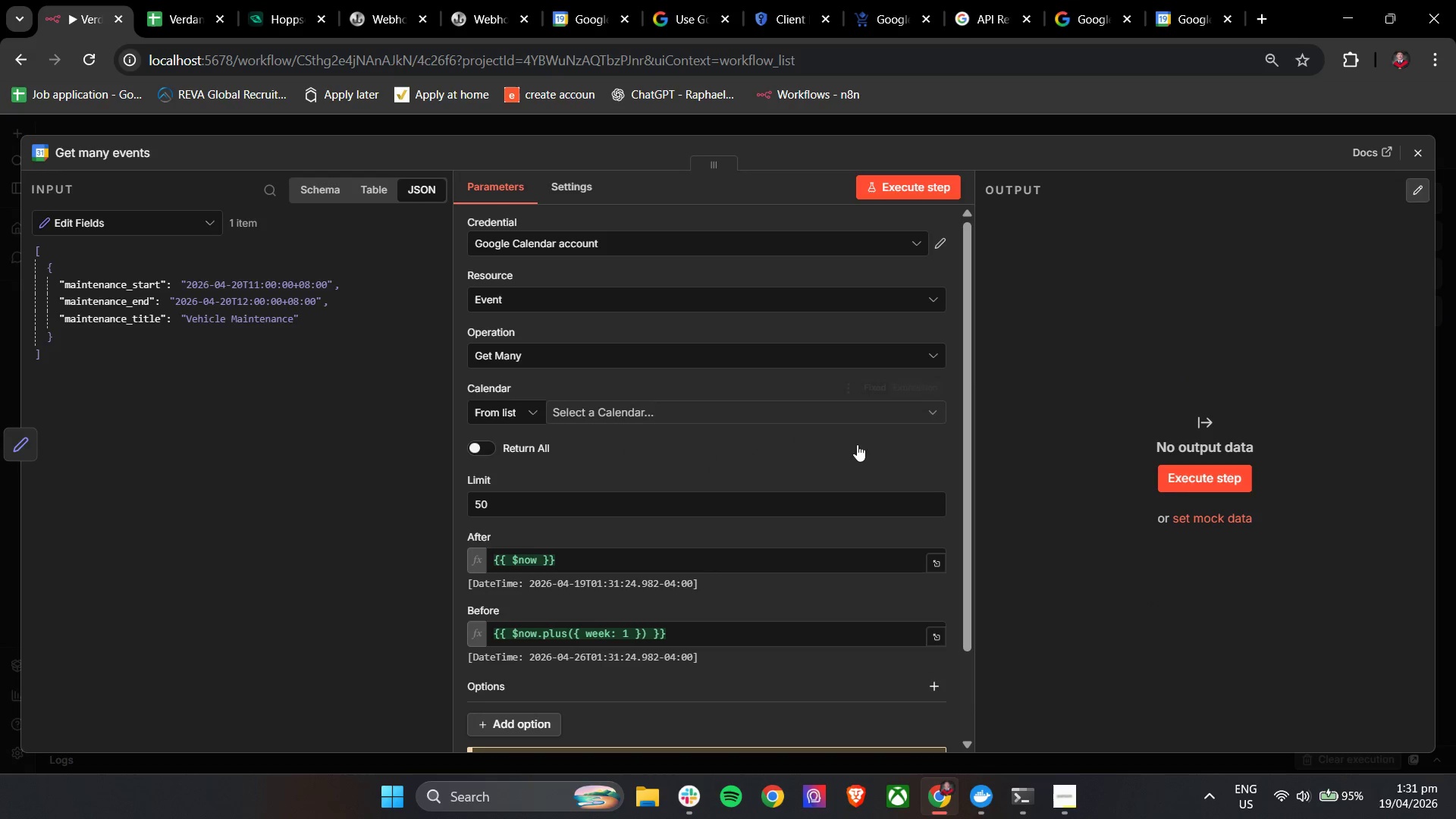 
scroll: coordinate [632, 533], scroll_direction: down, amount: 2.0
 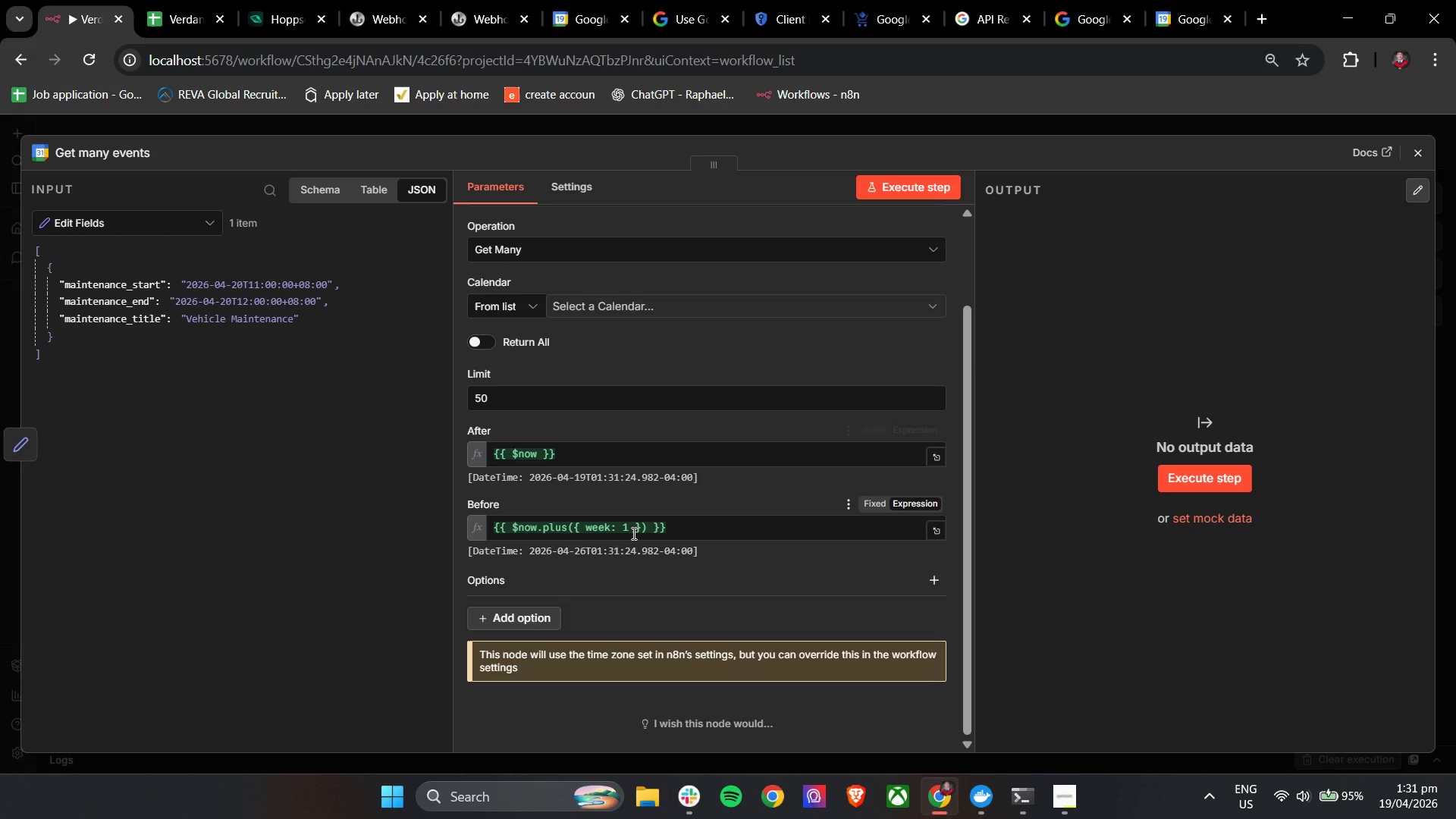 
scroll: coordinate [632, 533], scroll_direction: up, amount: 1.0
 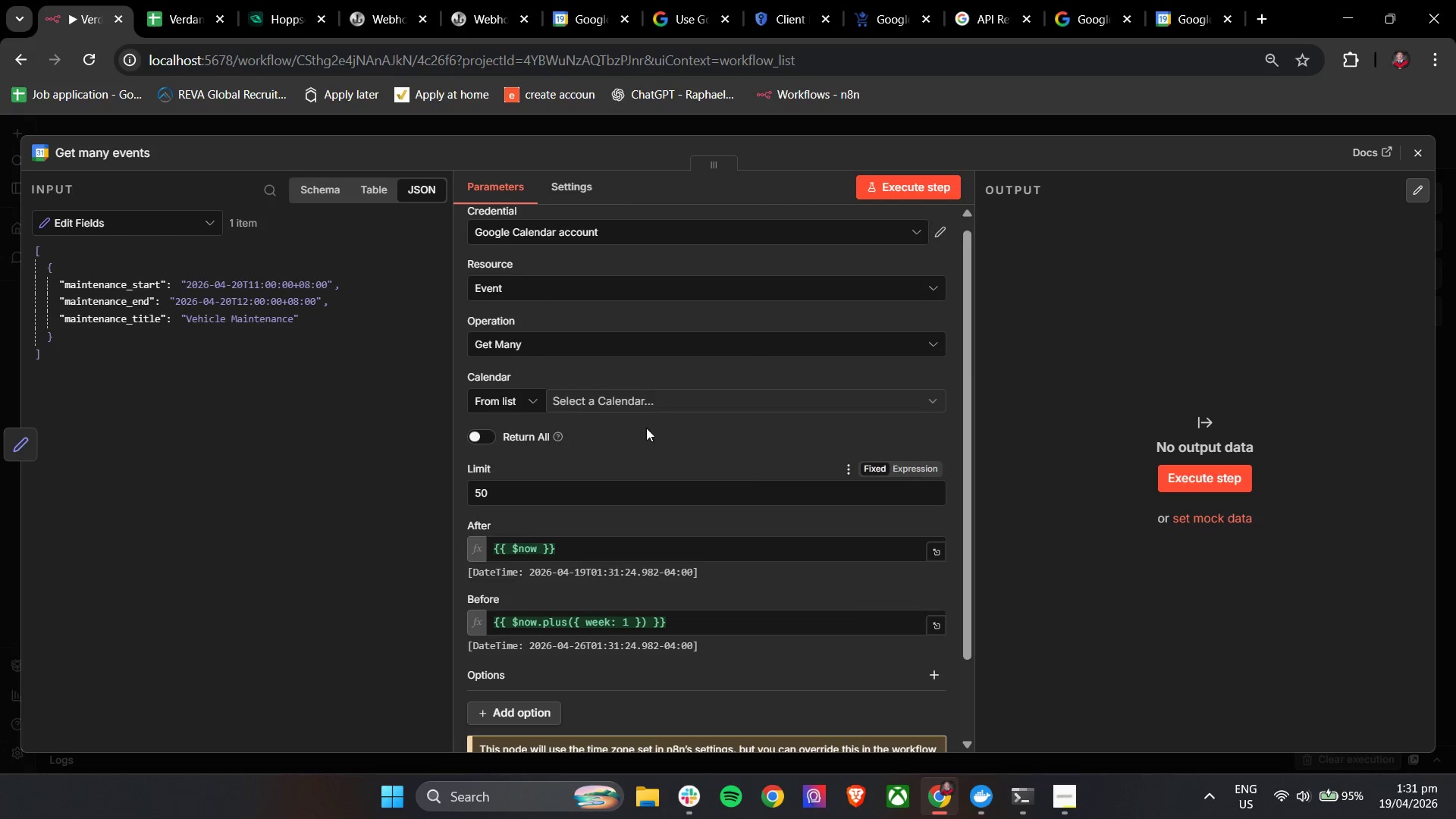 
left_click([649, 407])
 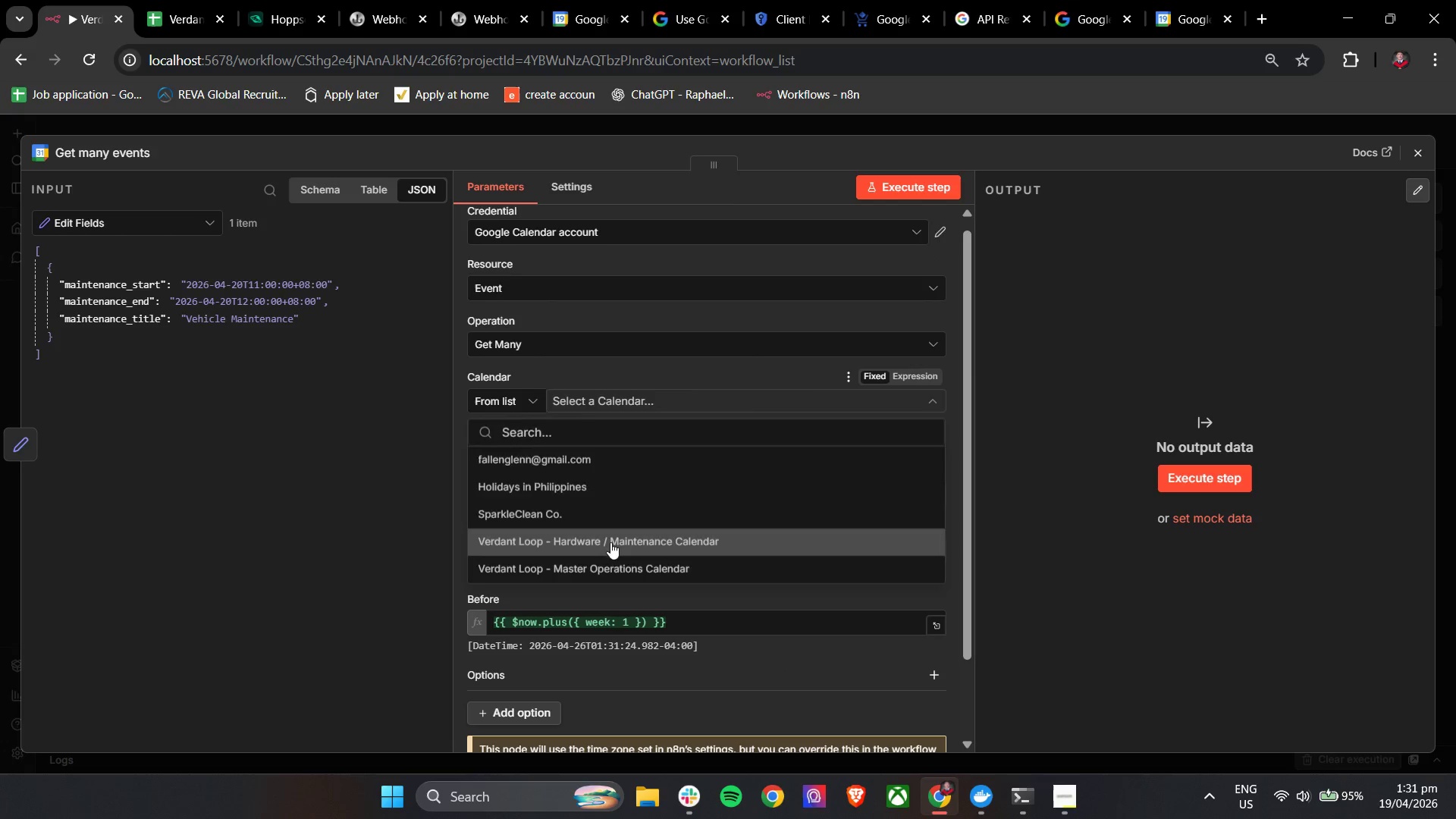 
left_click([604, 469])
 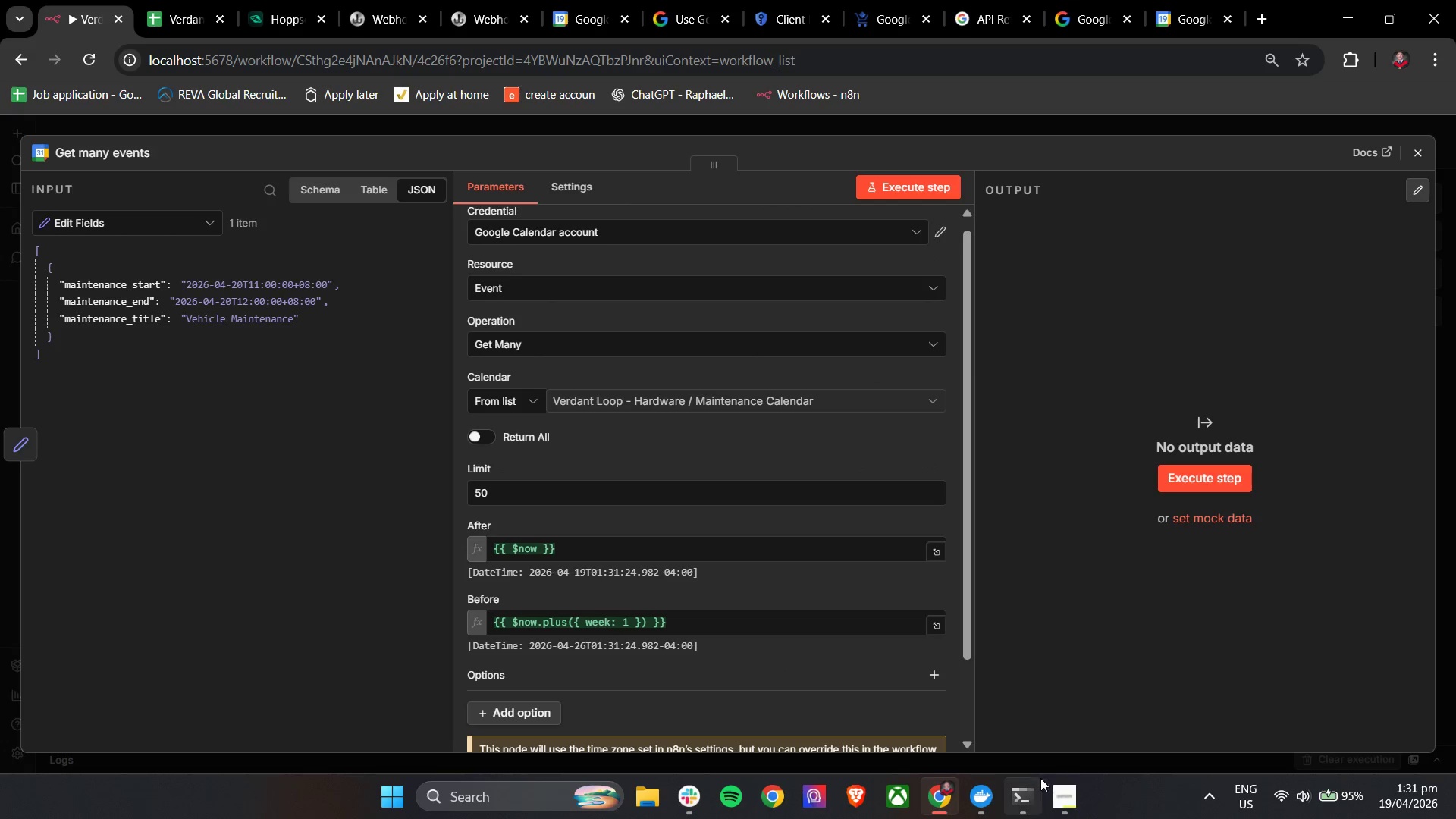 
left_click([1055, 793])